 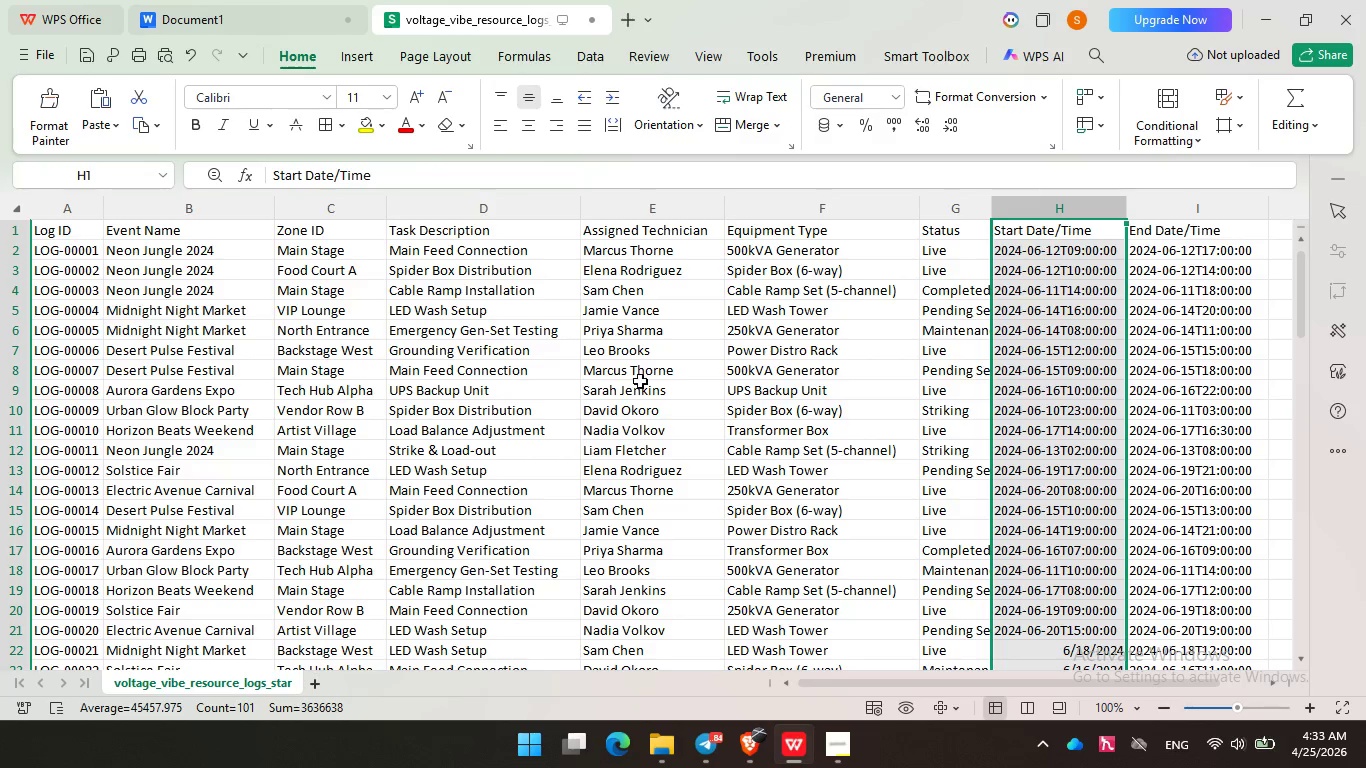 
left_click_drag(start_coordinate=[677, 247], to_coordinate=[644, 307])
 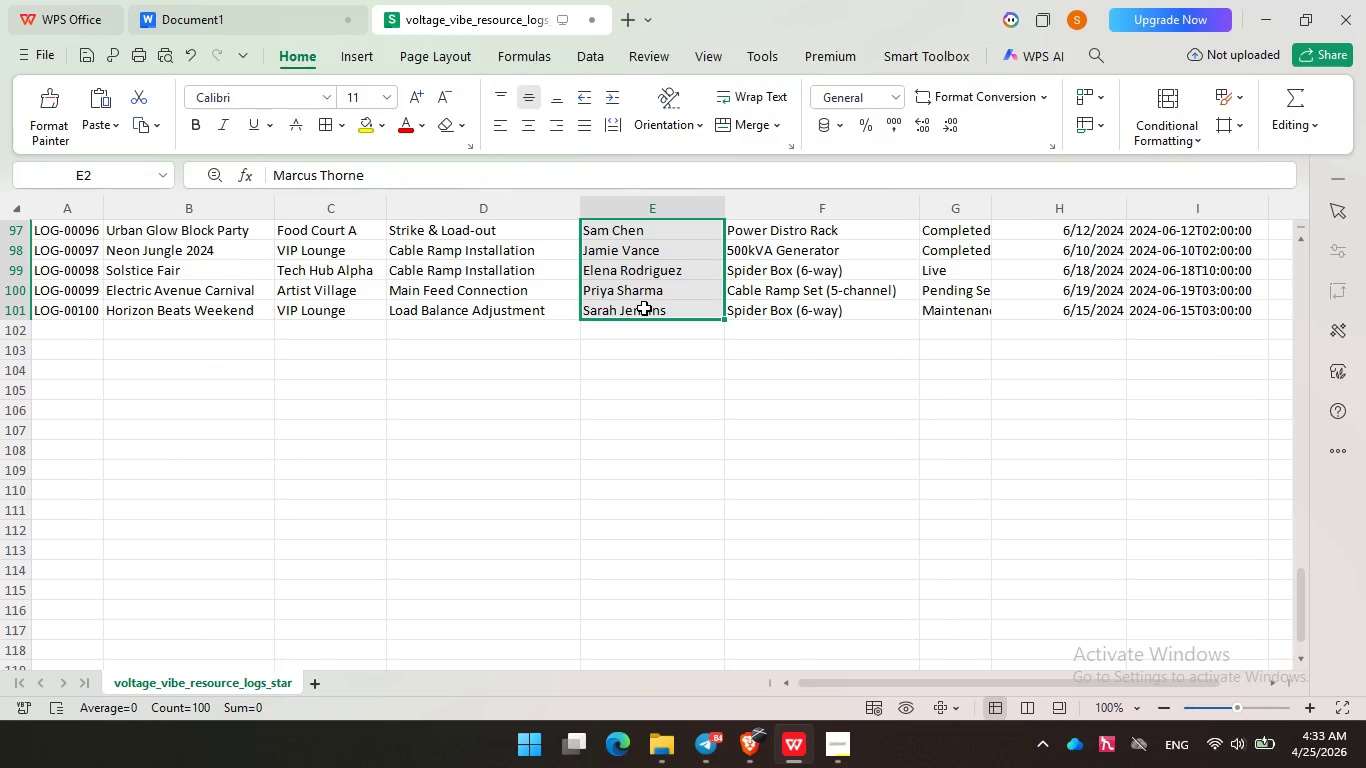 
scroll: coordinate [679, 502], scroll_direction: down, amount: 32.0
 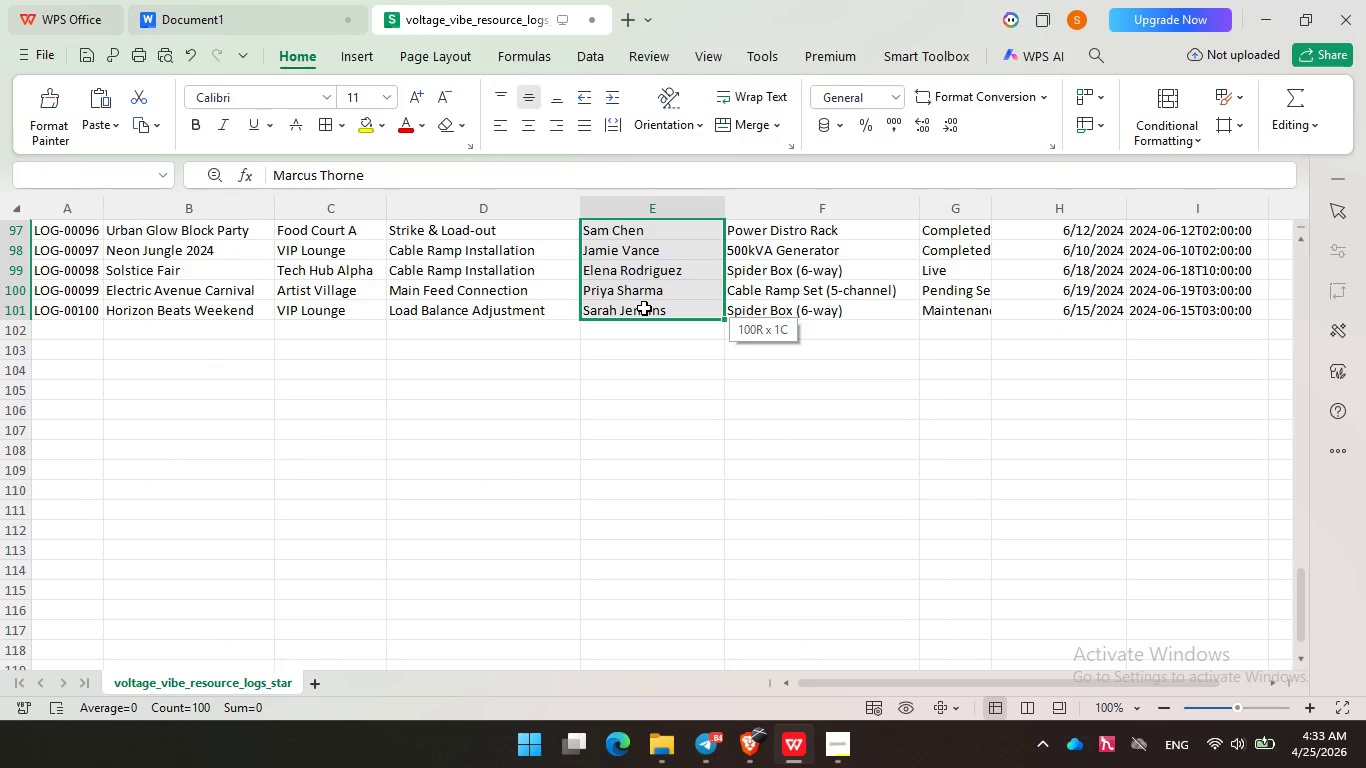 
key(Control+C)
 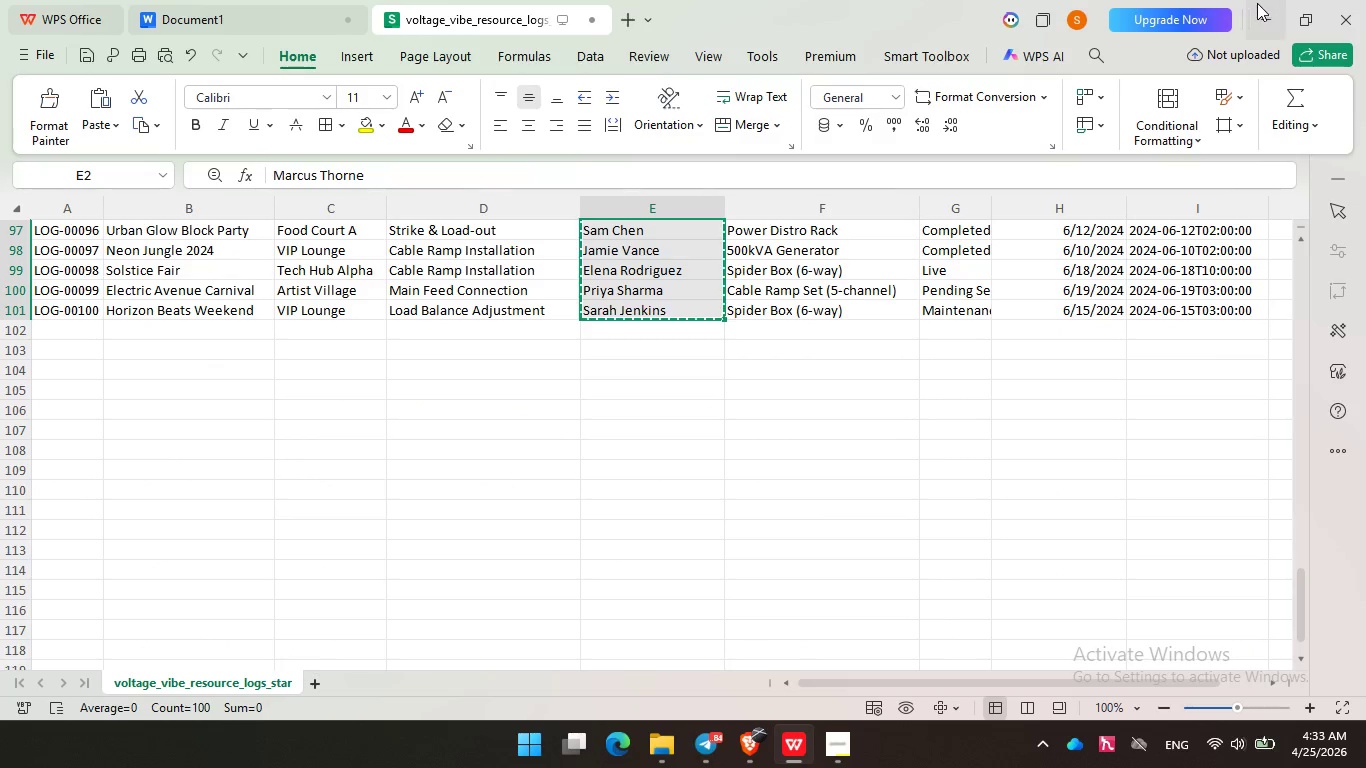 
left_click([1261, 5])
 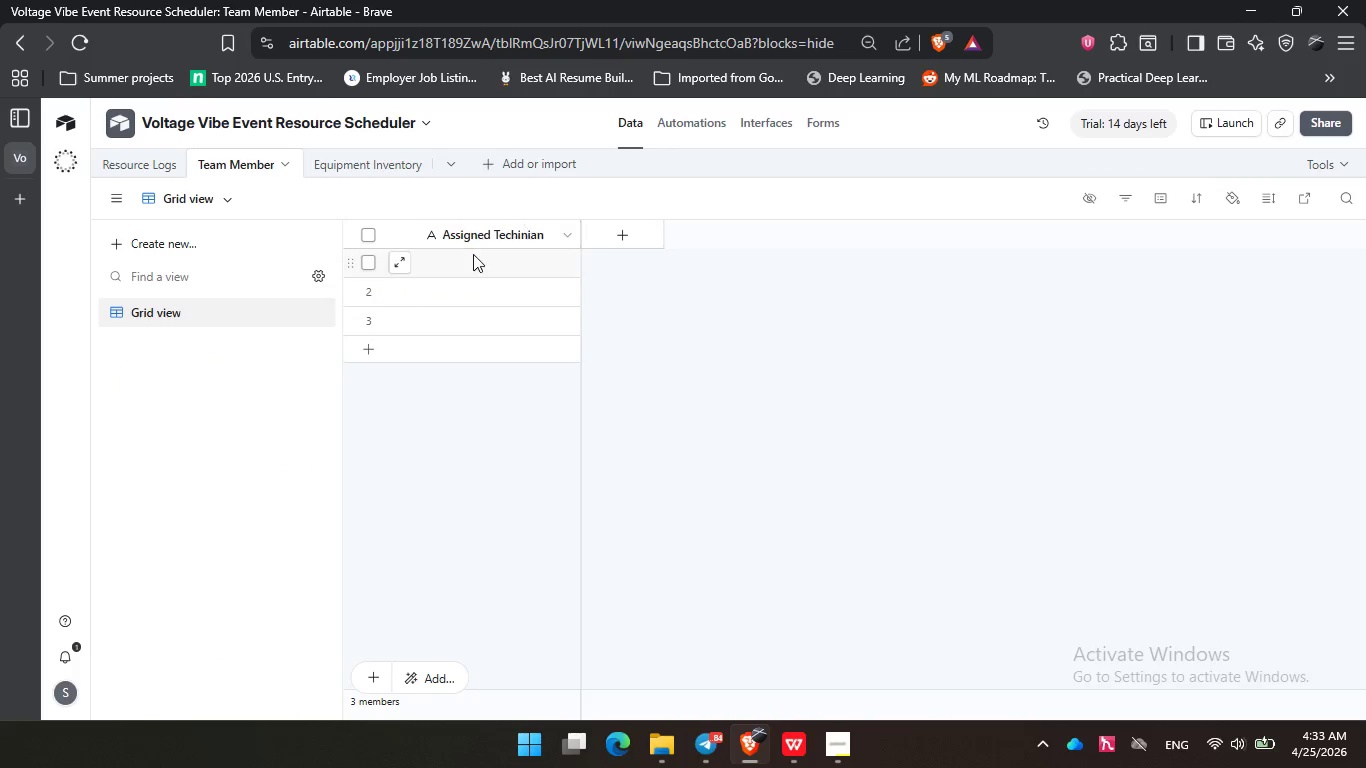 
left_click([472, 262])
 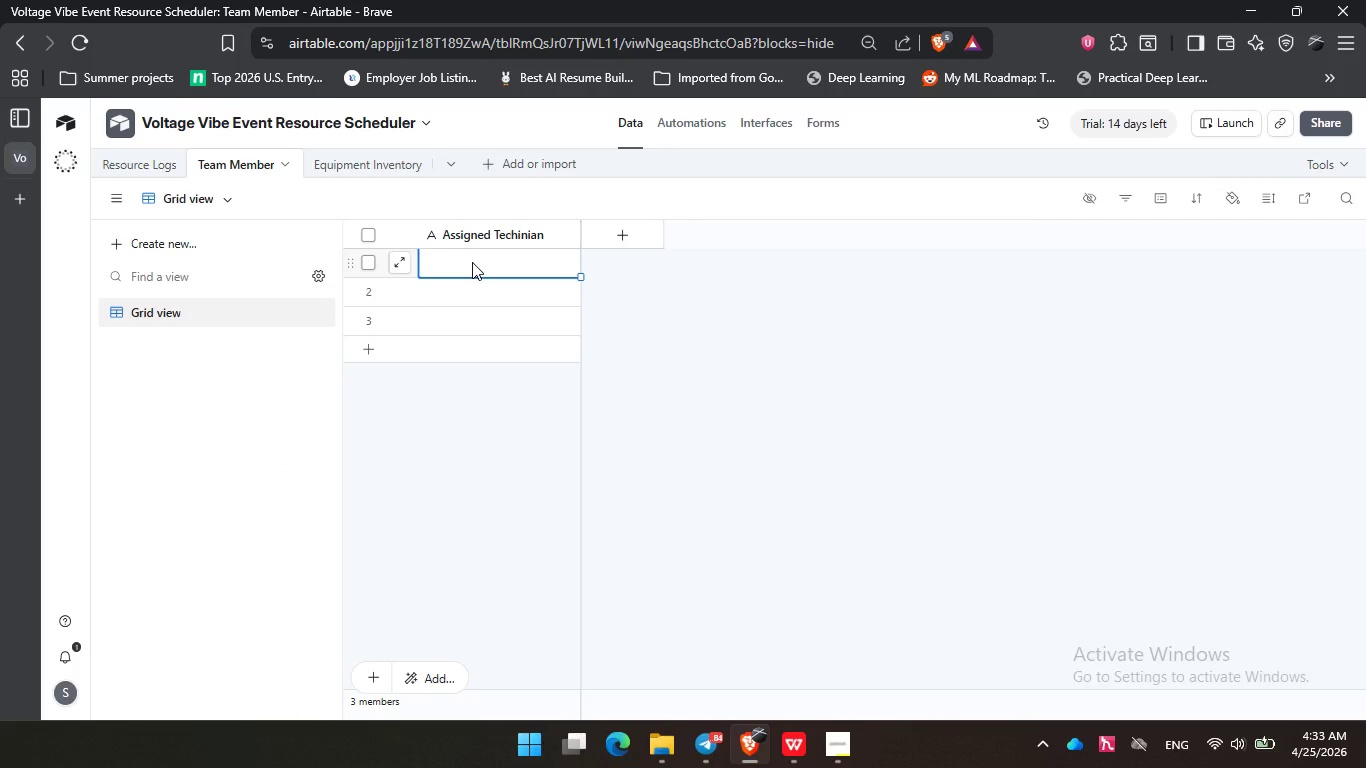 
key(Control+V)
 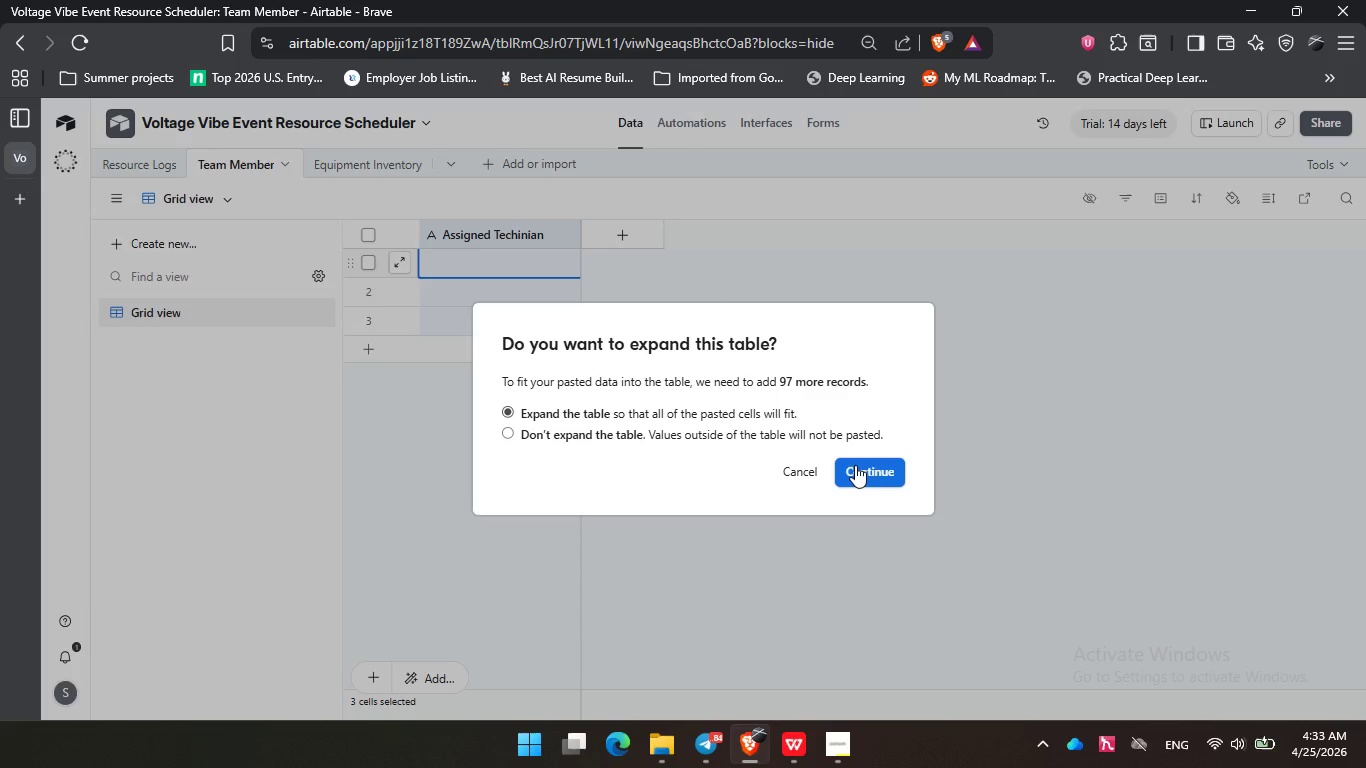 
left_click([859, 465])
 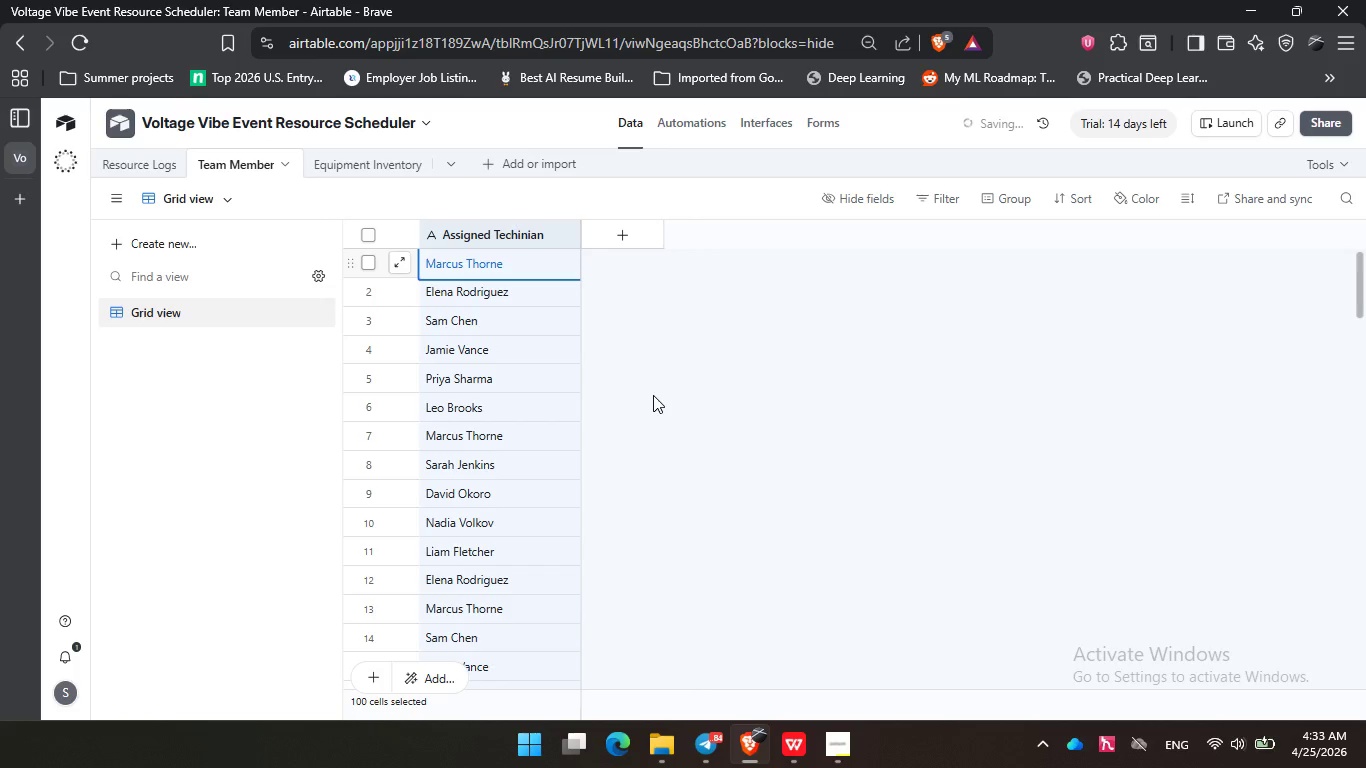 
scroll: coordinate [489, 404], scroll_direction: down, amount: 30.0
 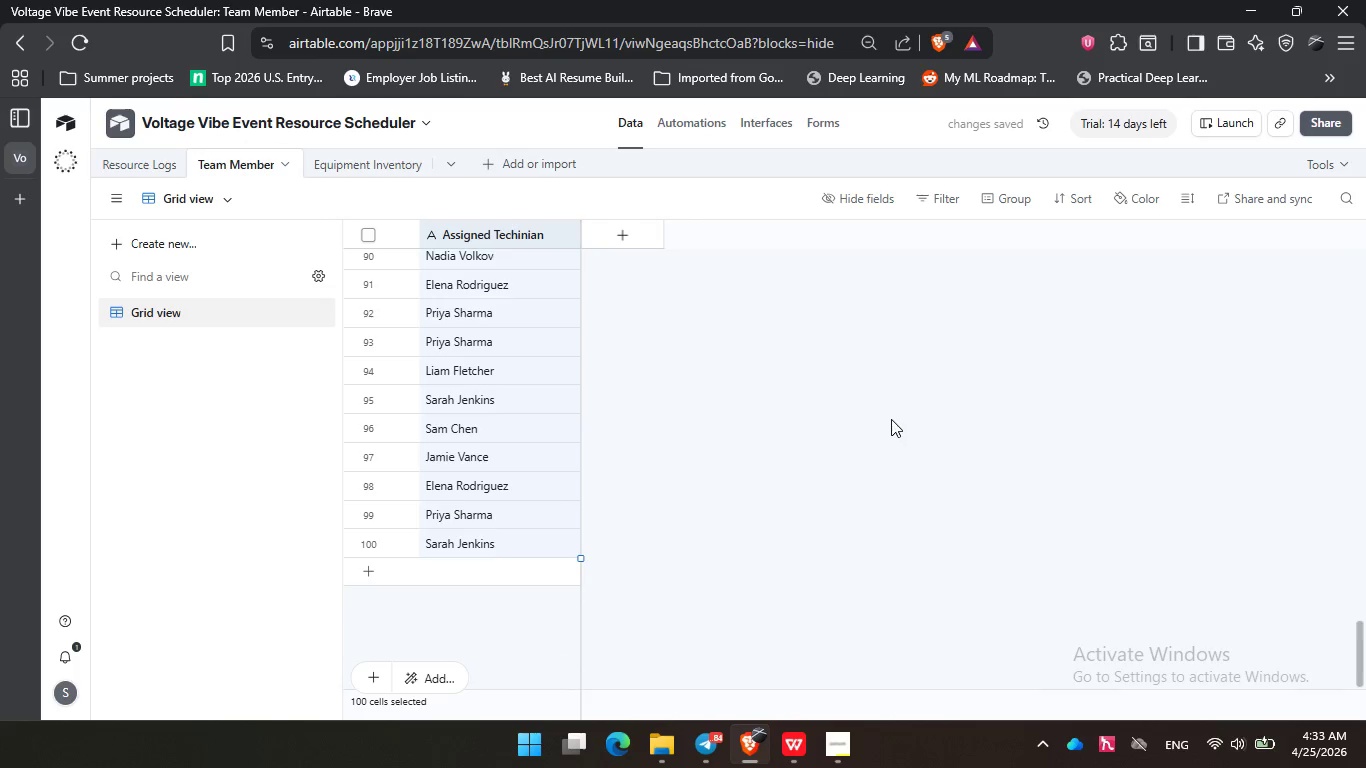 
left_click([869, 412])
 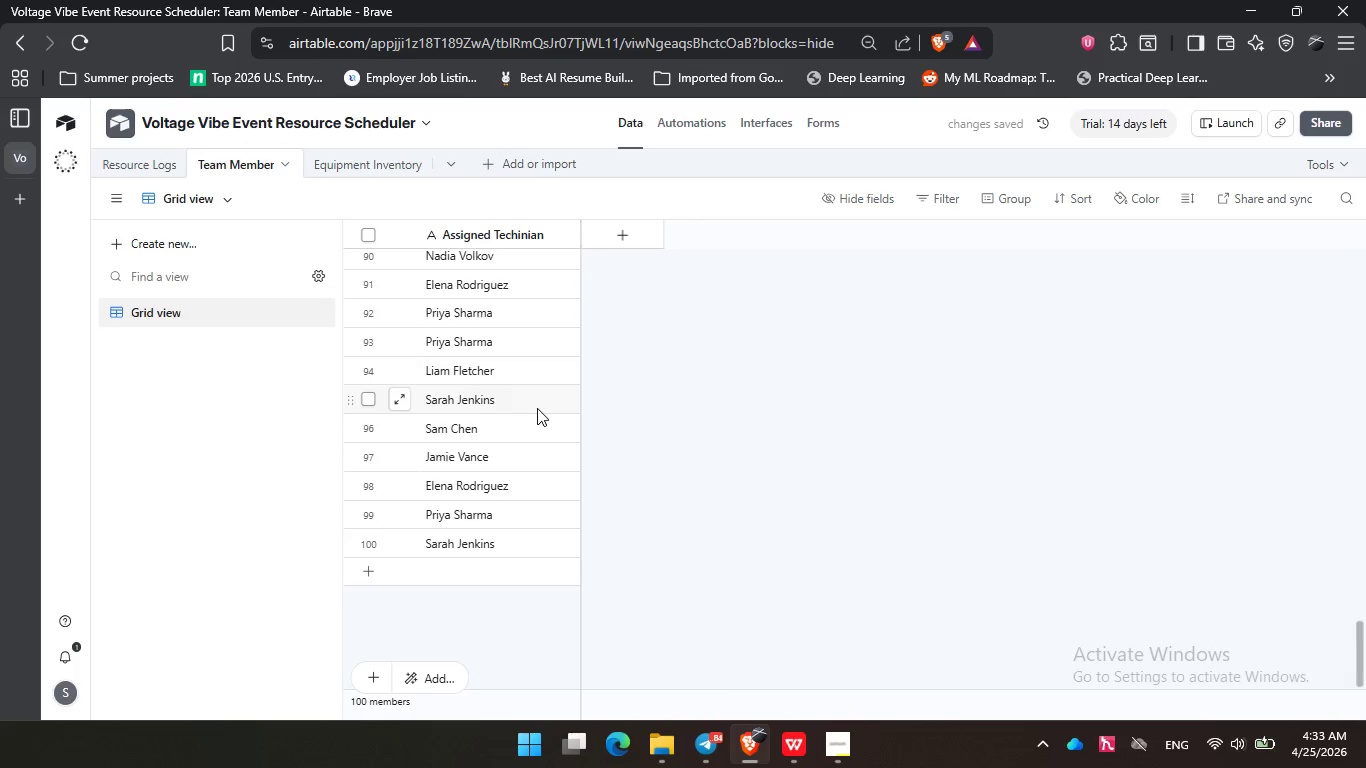 
scroll: coordinate [536, 399], scroll_direction: up, amount: 40.0
 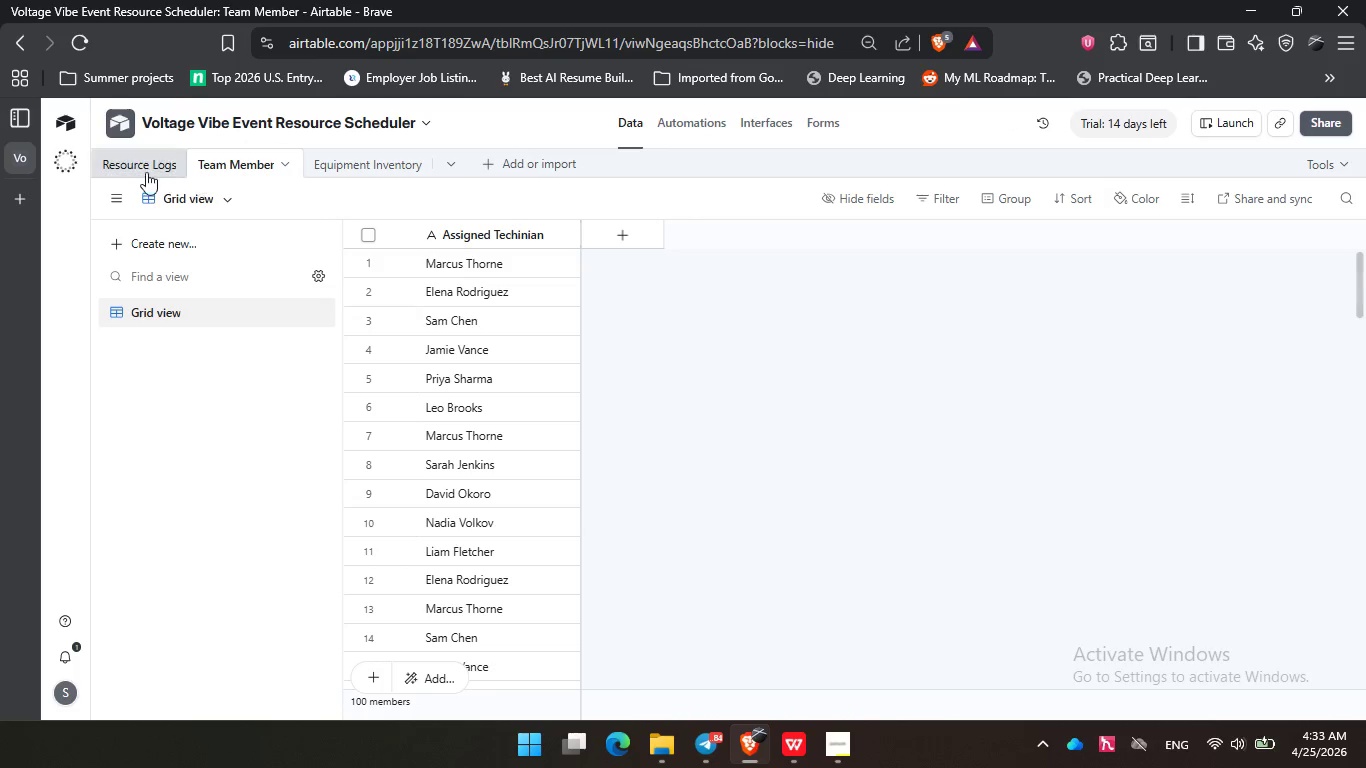 
left_click([141, 169])
 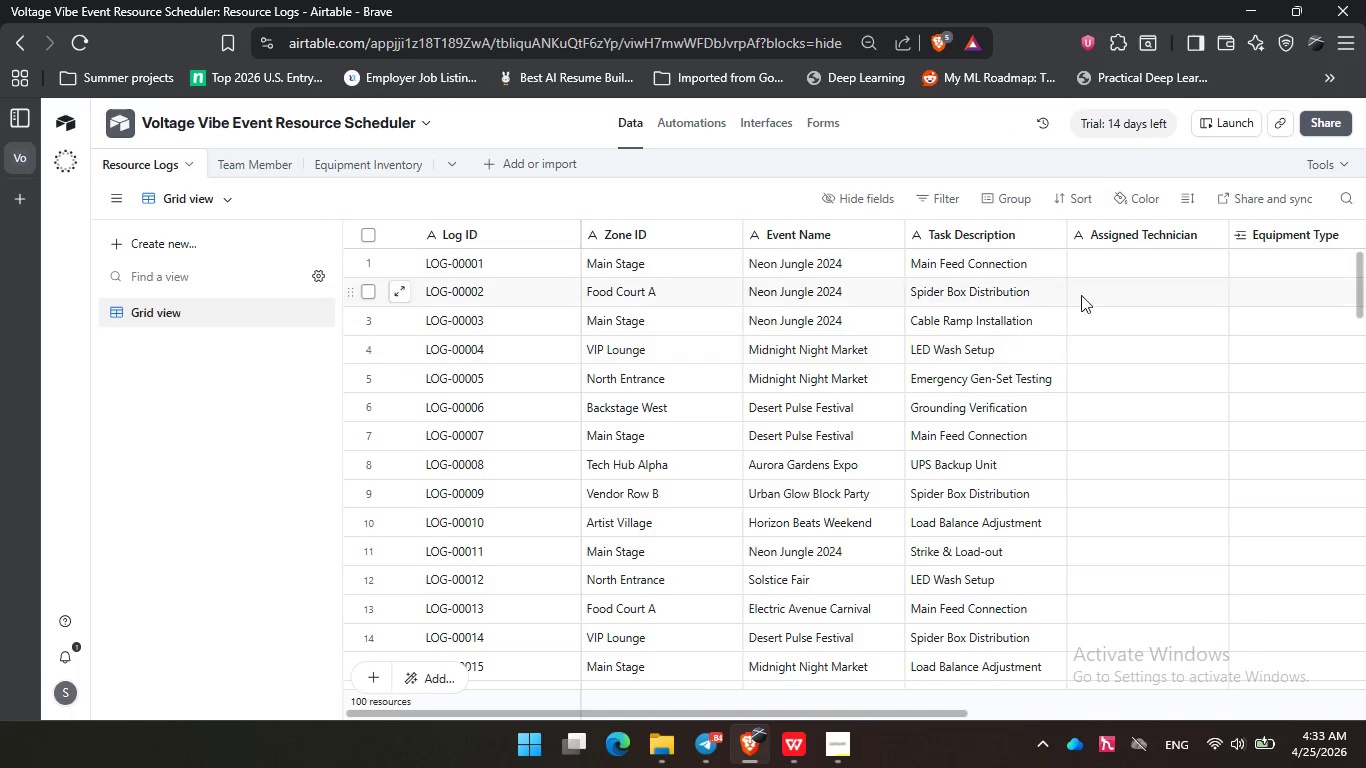 
left_click([1128, 259])
 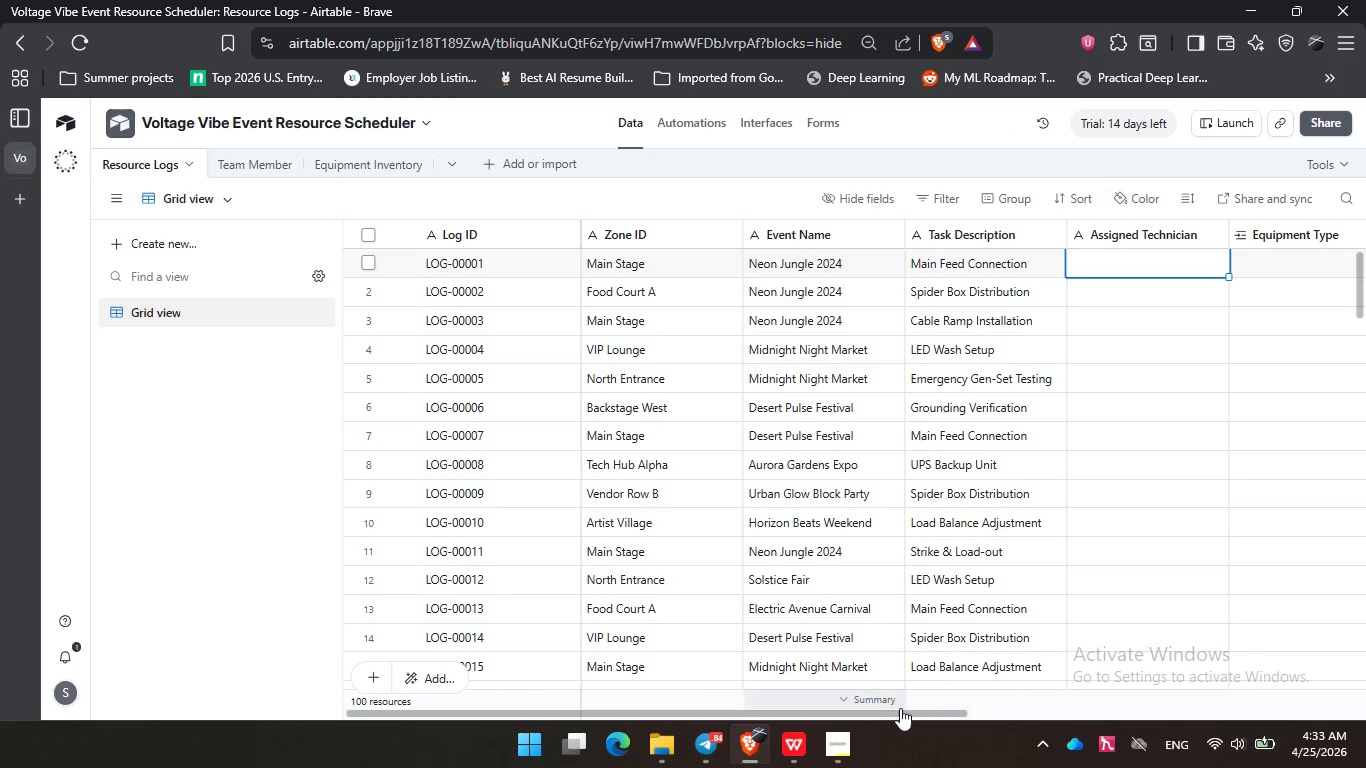 
left_click_drag(start_coordinate=[893, 715], to_coordinate=[1304, 723])
 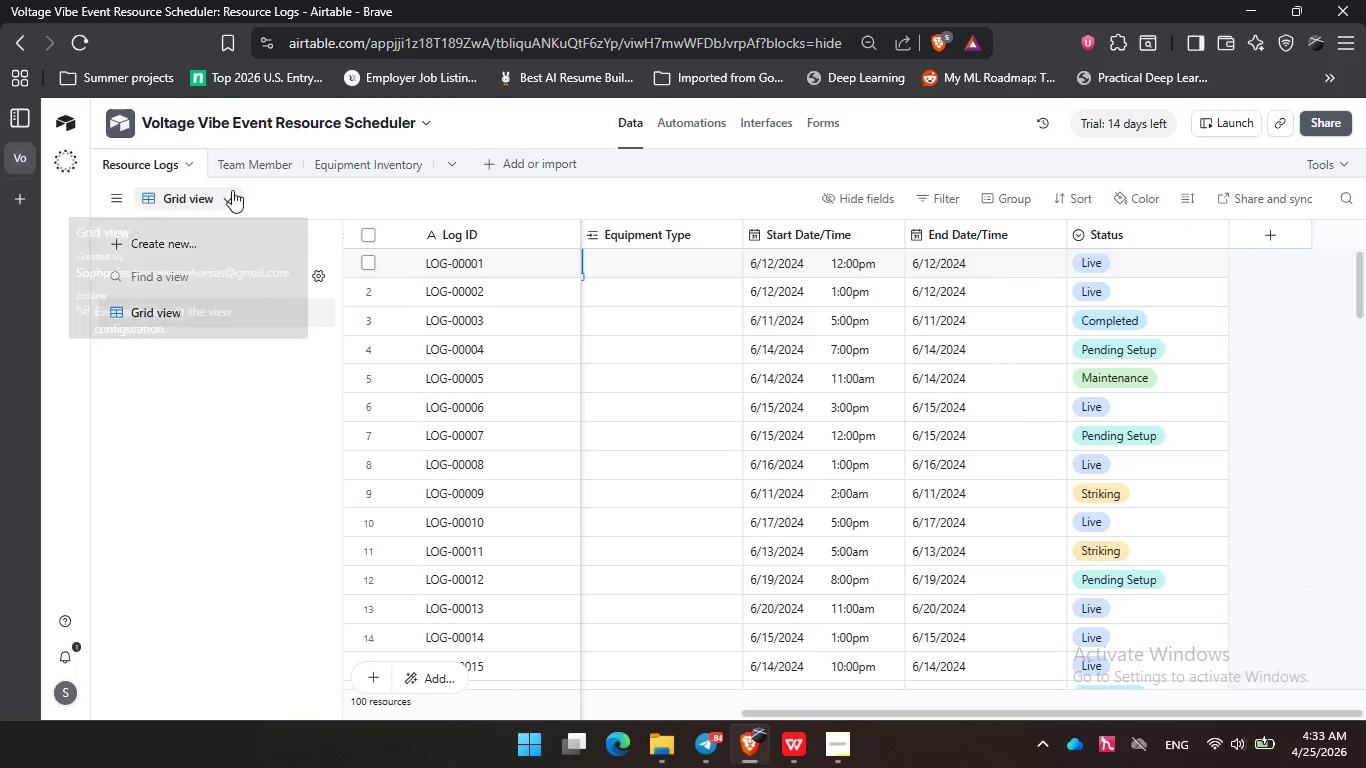 
left_click([254, 172])
 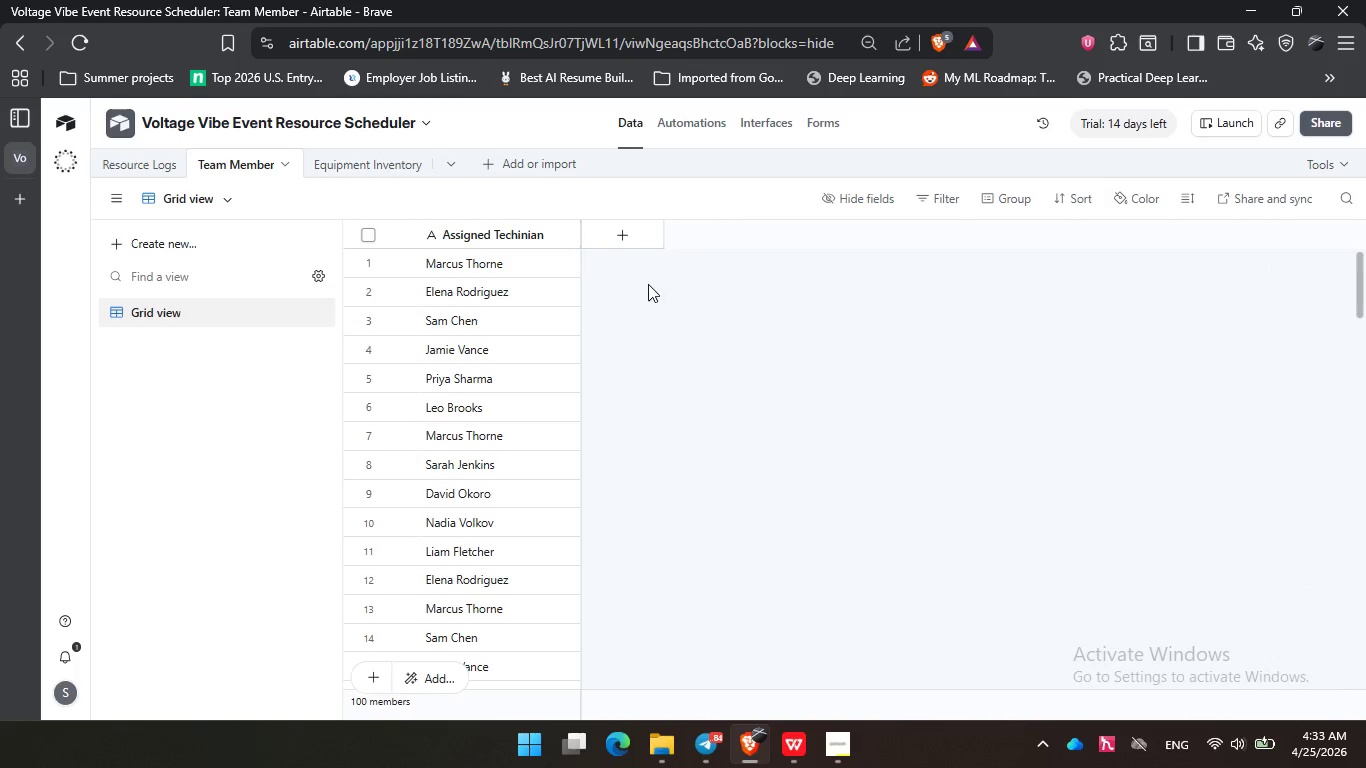 
left_click([606, 239])
 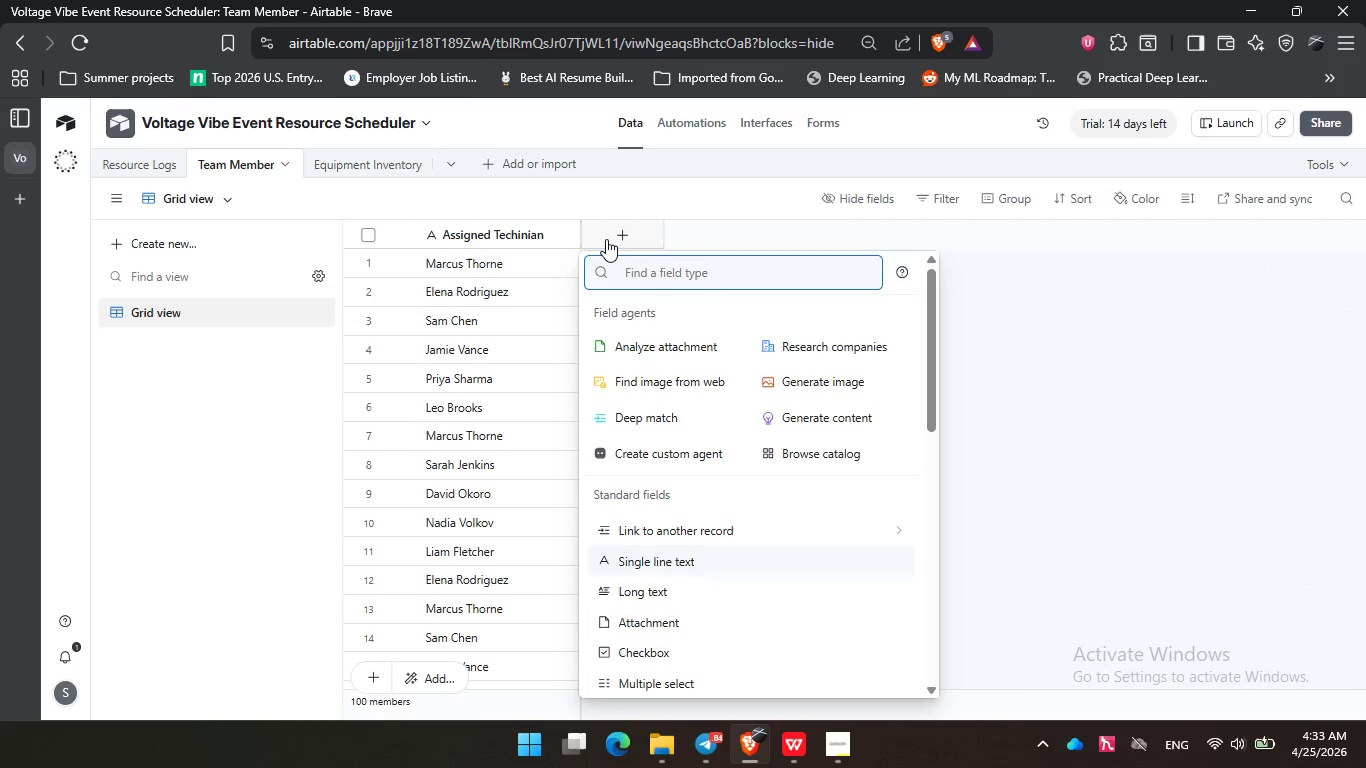 
type(link)
 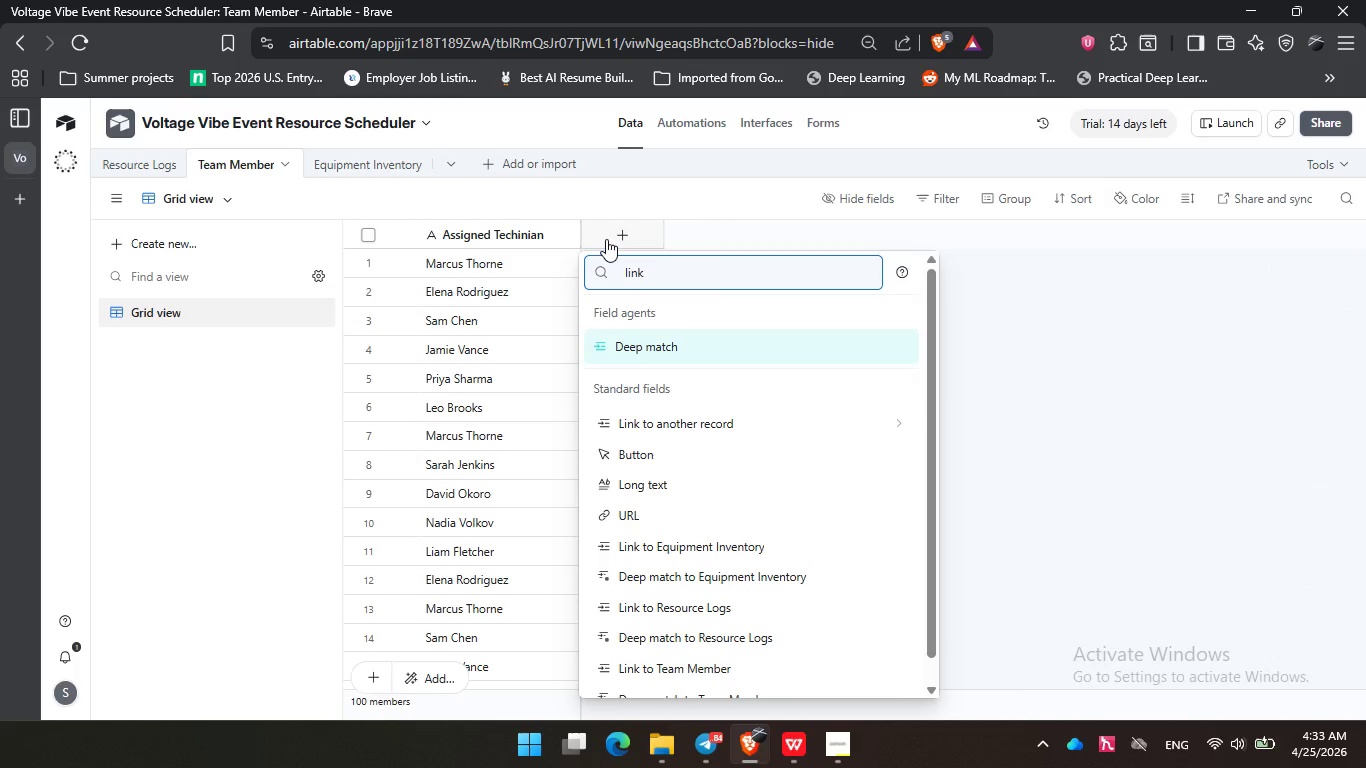 
key(ArrowDown)
 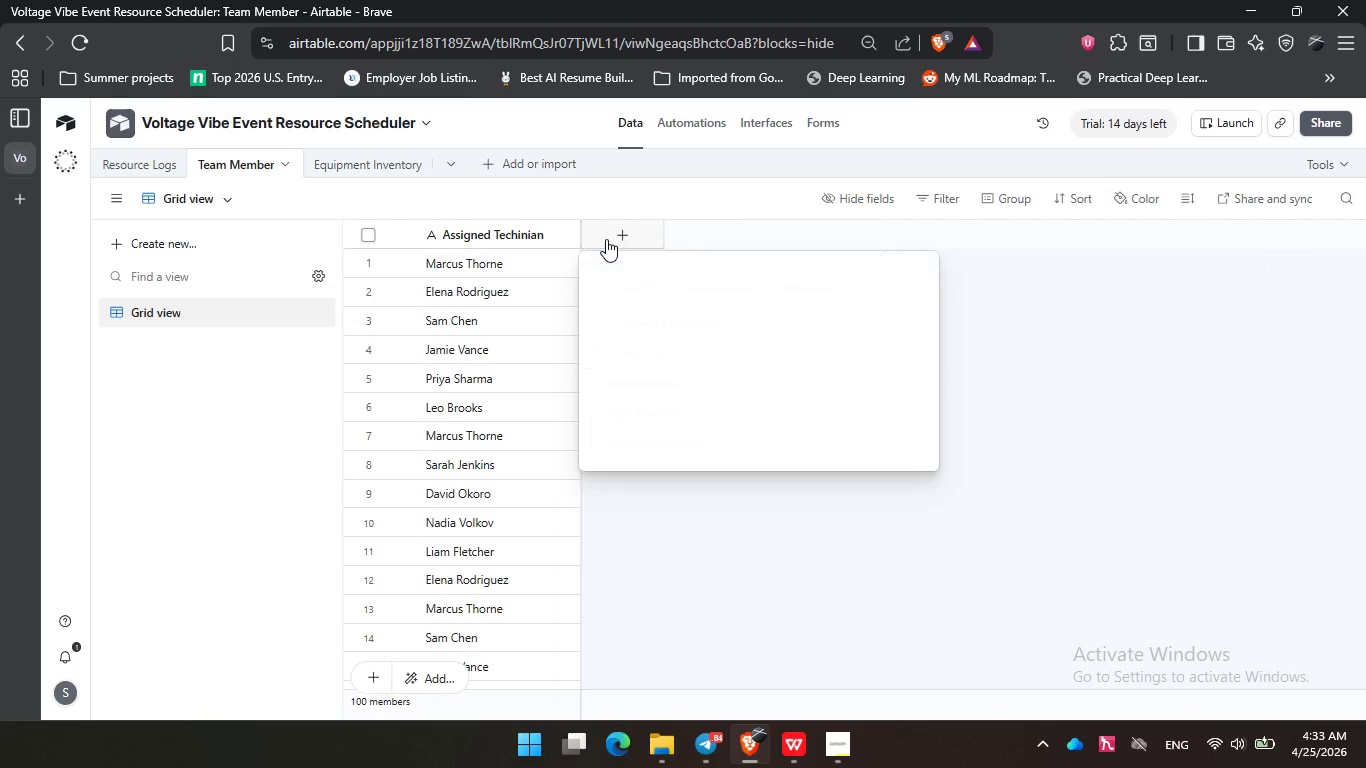 
key(Enter)
 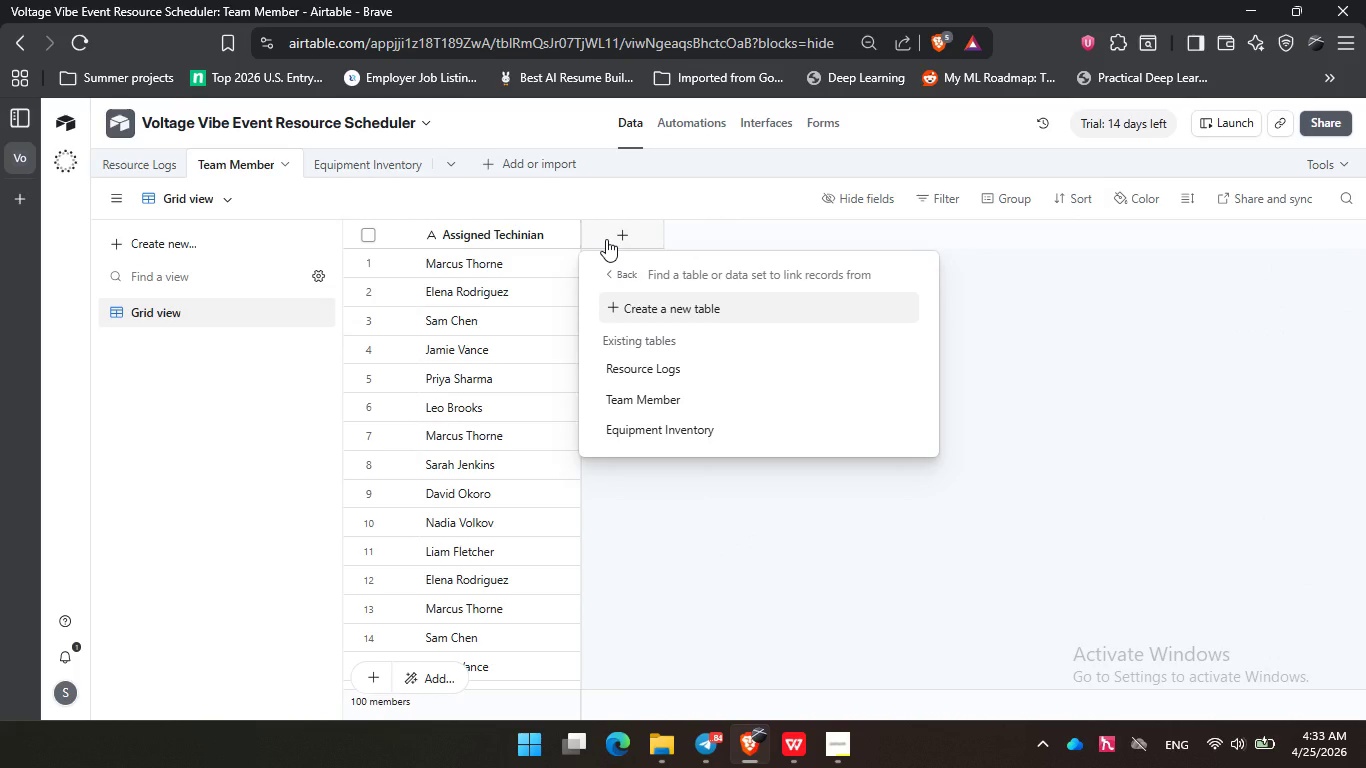 
left_click([1153, 465])
 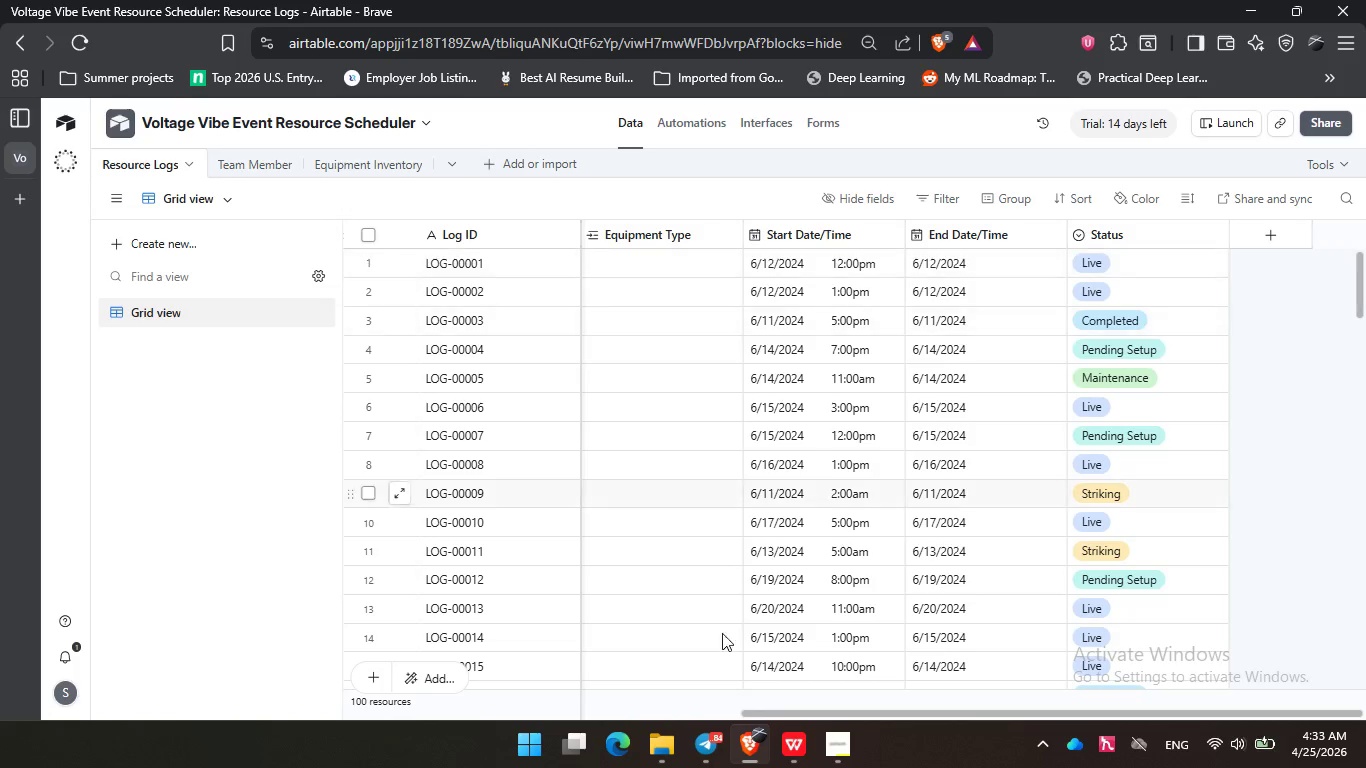 
left_click_drag(start_coordinate=[839, 713], to_coordinate=[673, 709])
 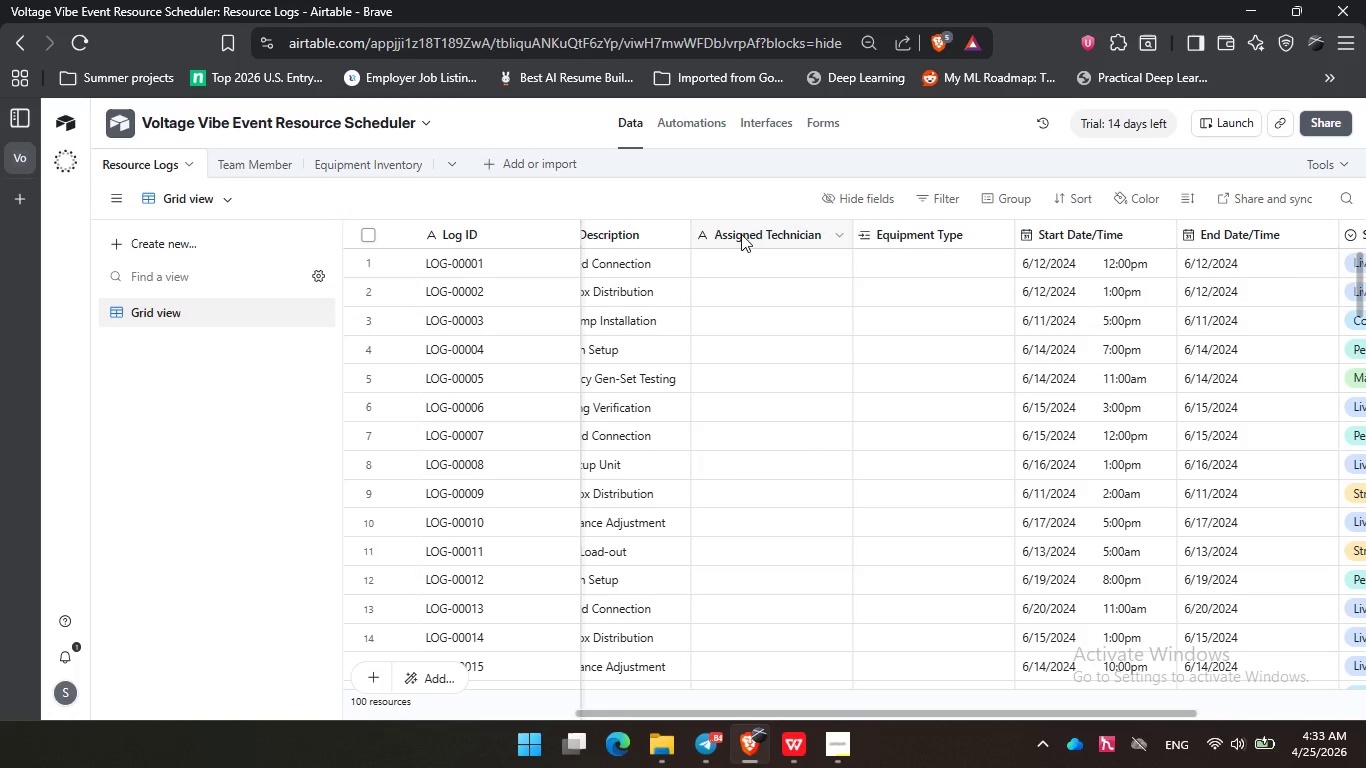 
double_click([741, 234])
 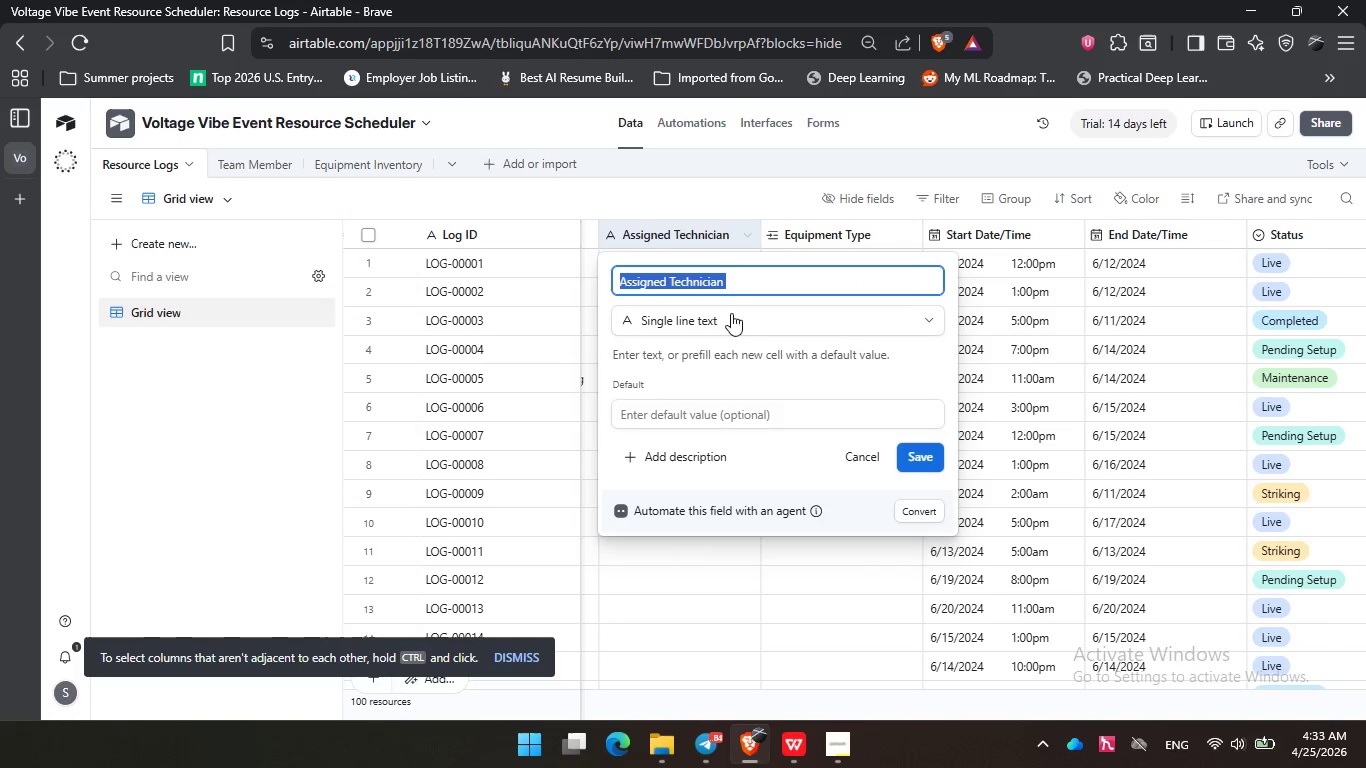 
left_click([732, 319])
 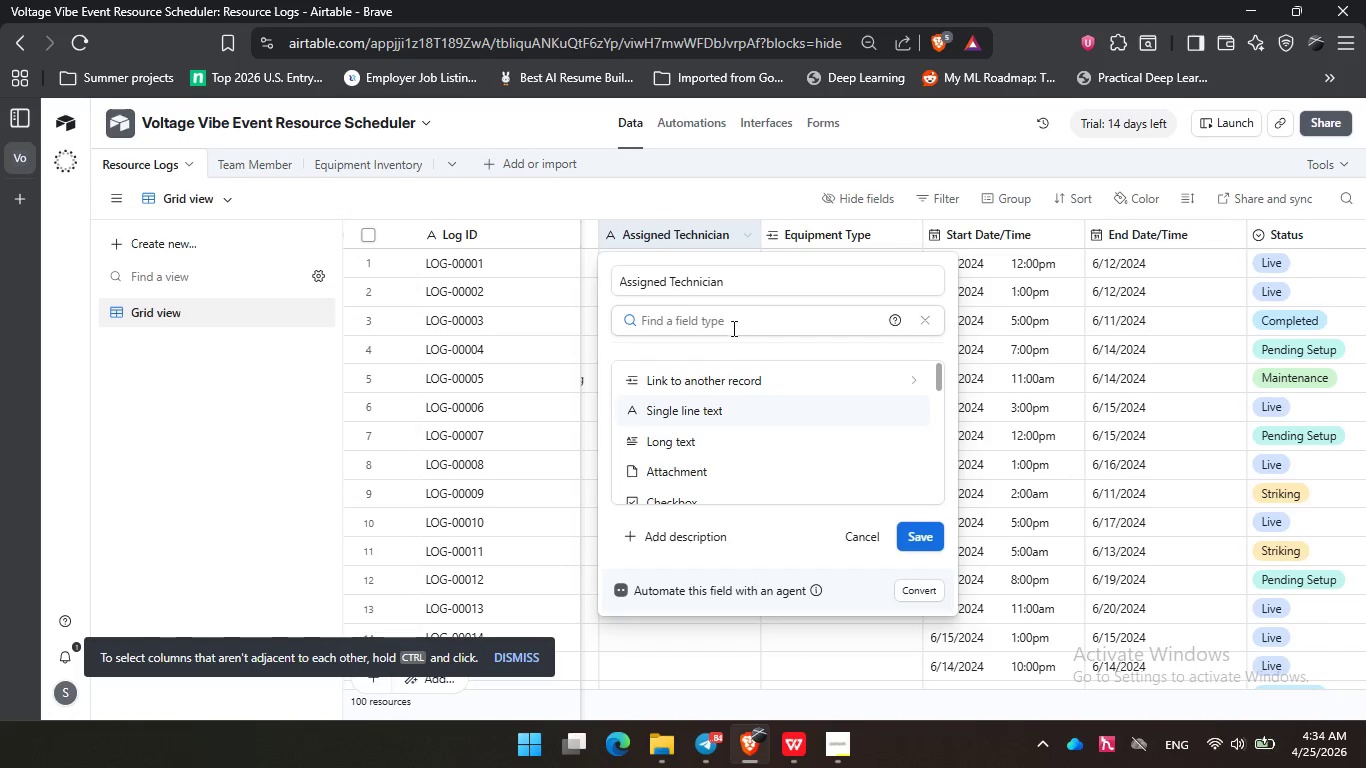 
left_click([722, 373])
 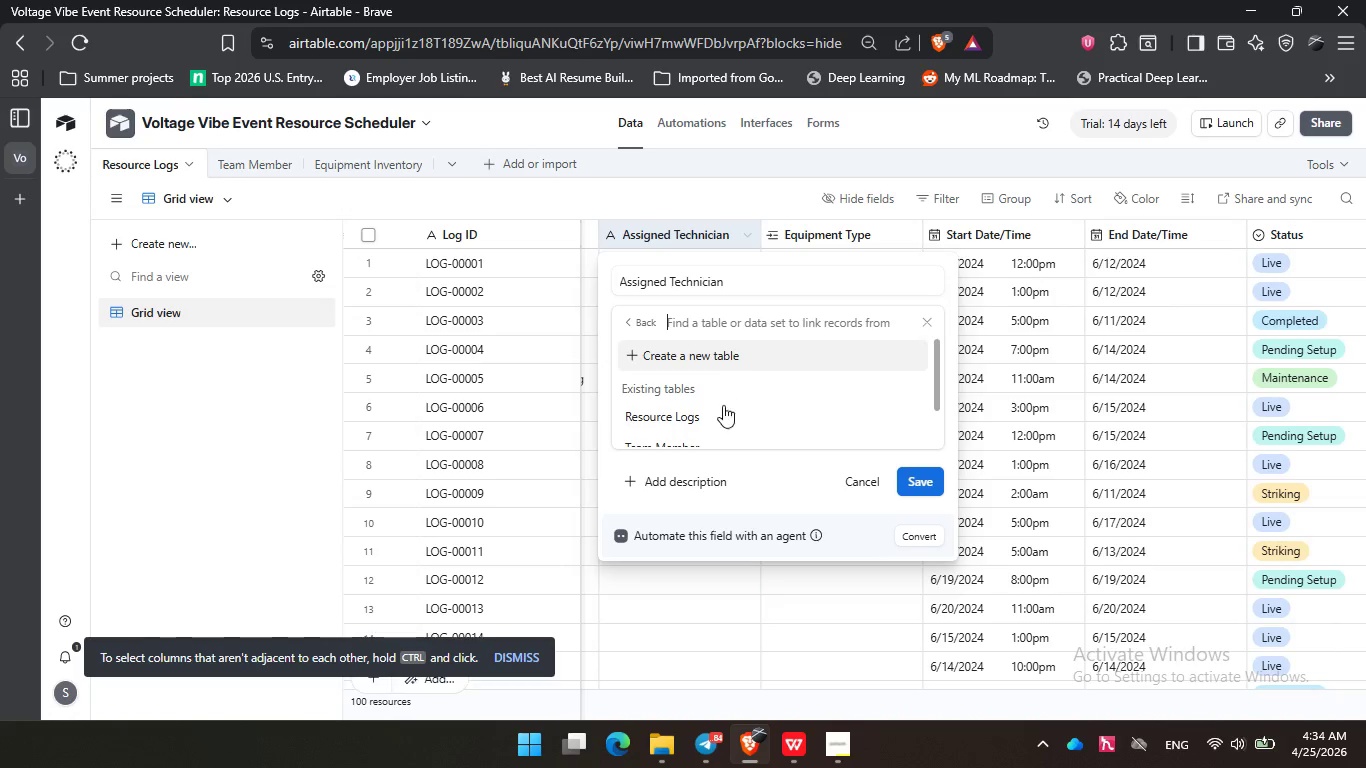 
scroll: coordinate [722, 408], scroll_direction: down, amount: 1.0
 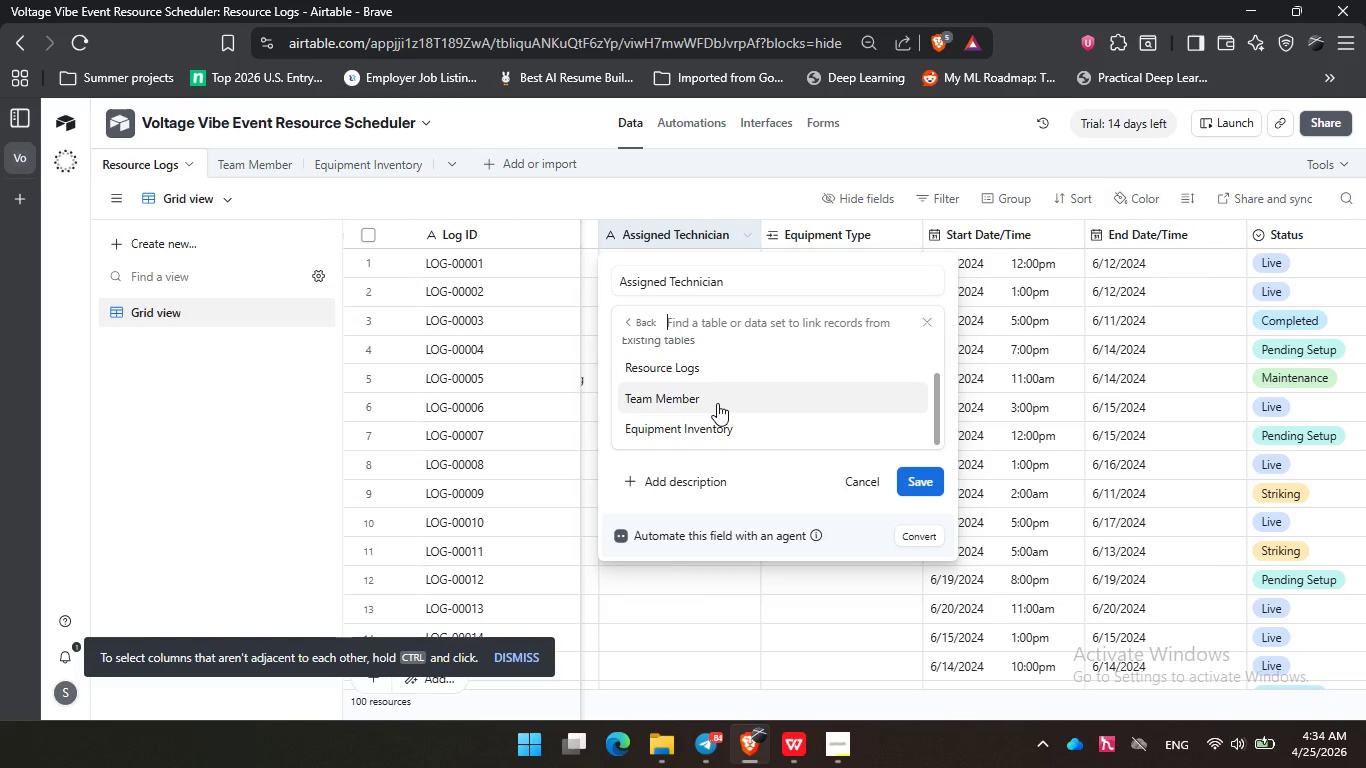 
left_click([715, 393])
 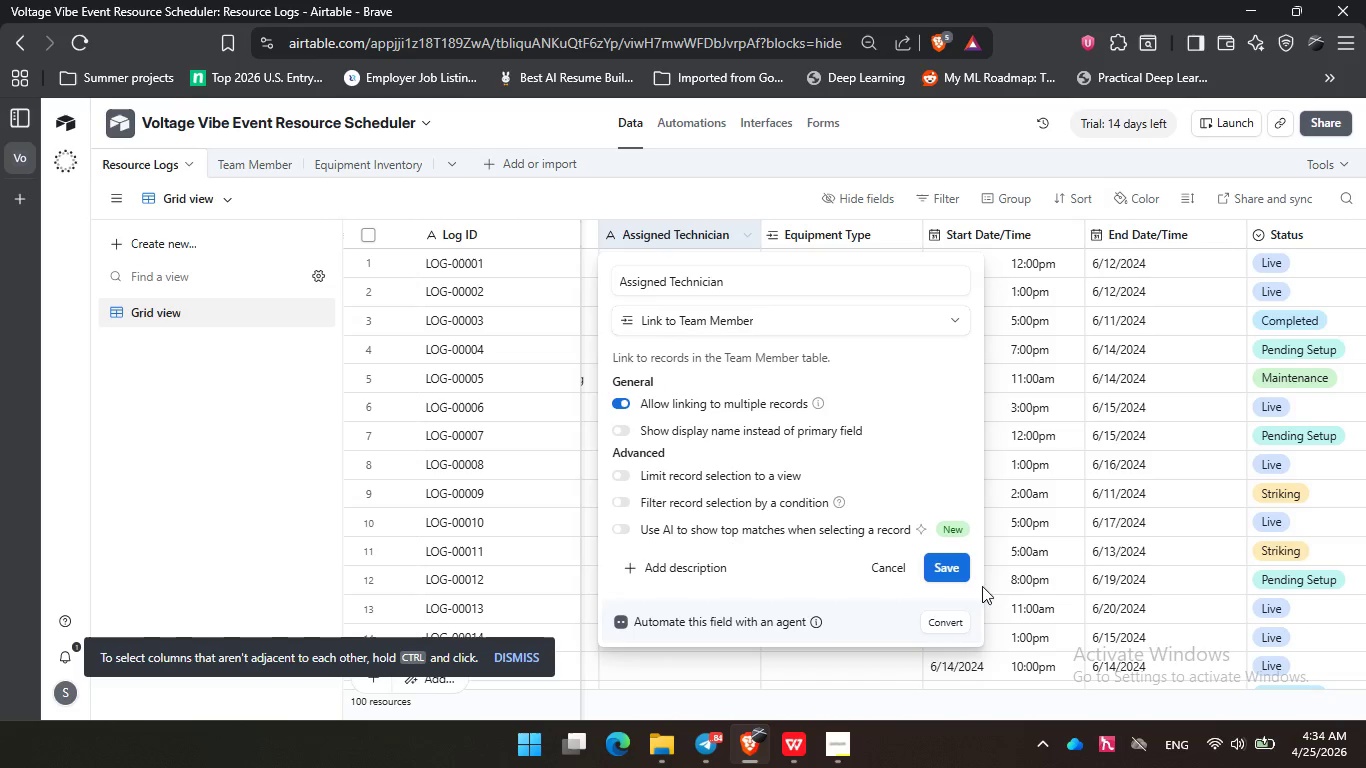 
left_click([945, 568])
 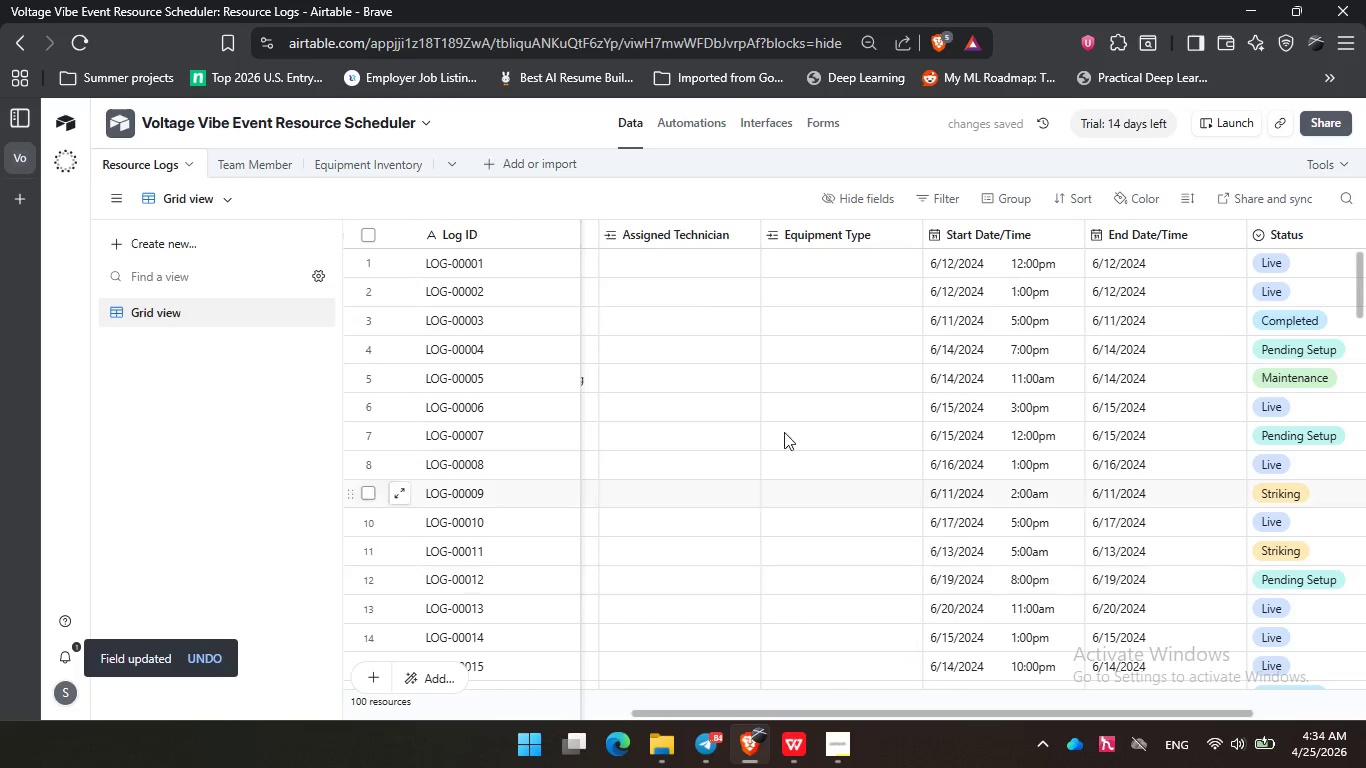 
left_click([635, 261])
 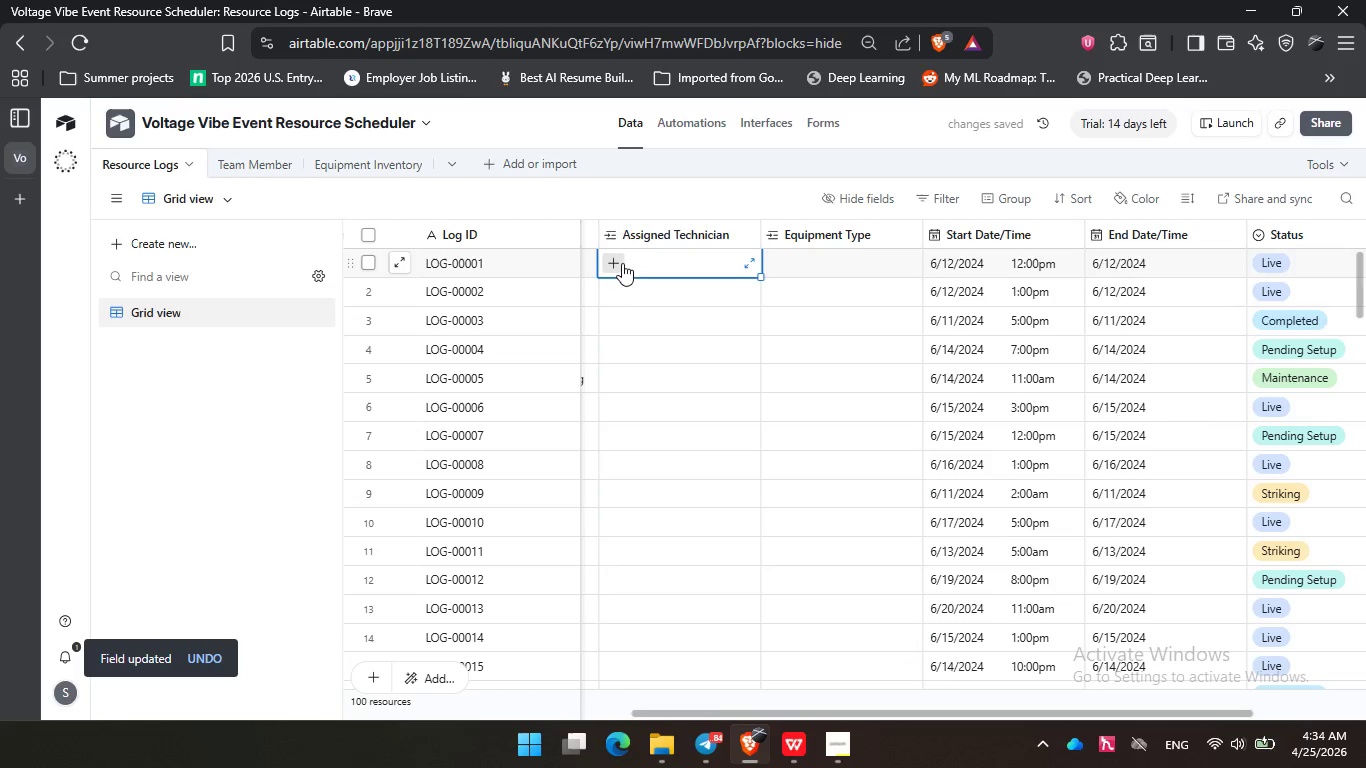 
scroll: coordinate [646, 325], scroll_direction: up, amount: 4.0
 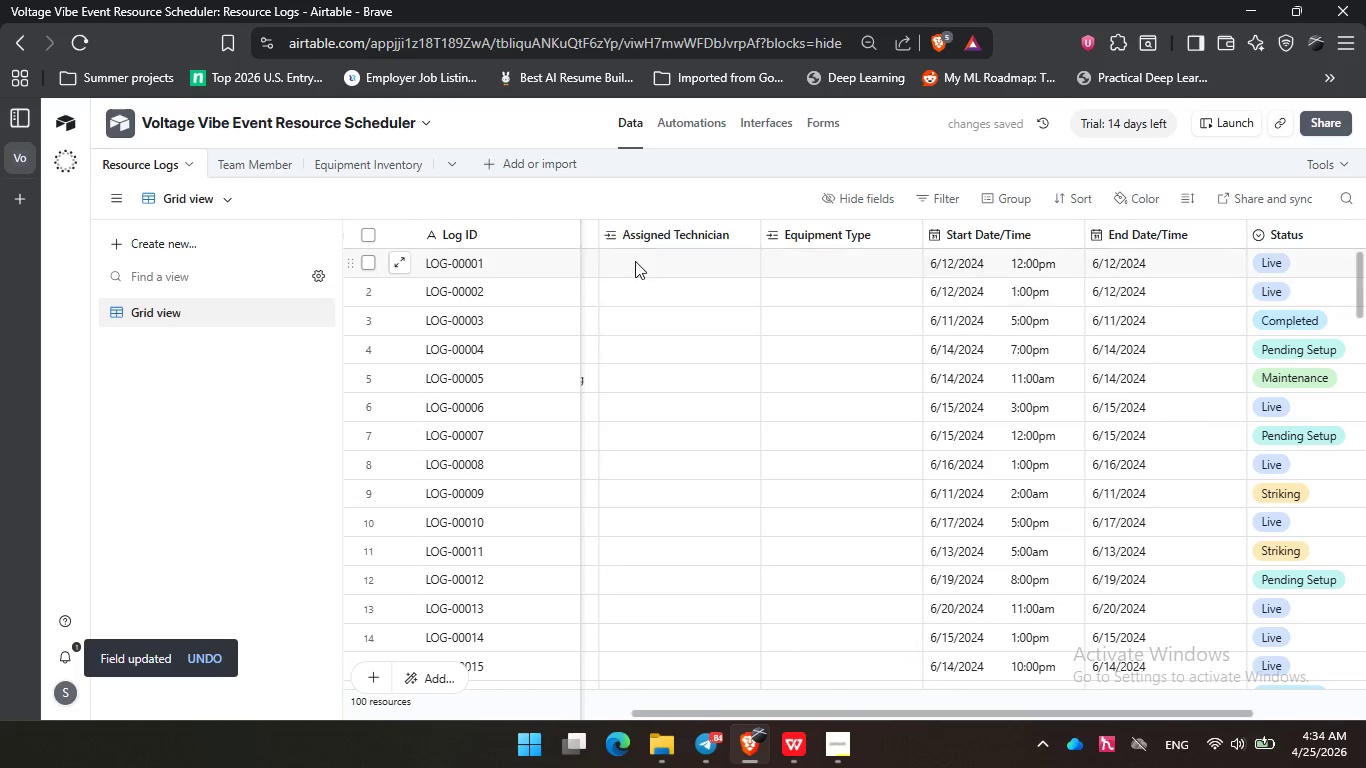 
left_click([620, 263])
 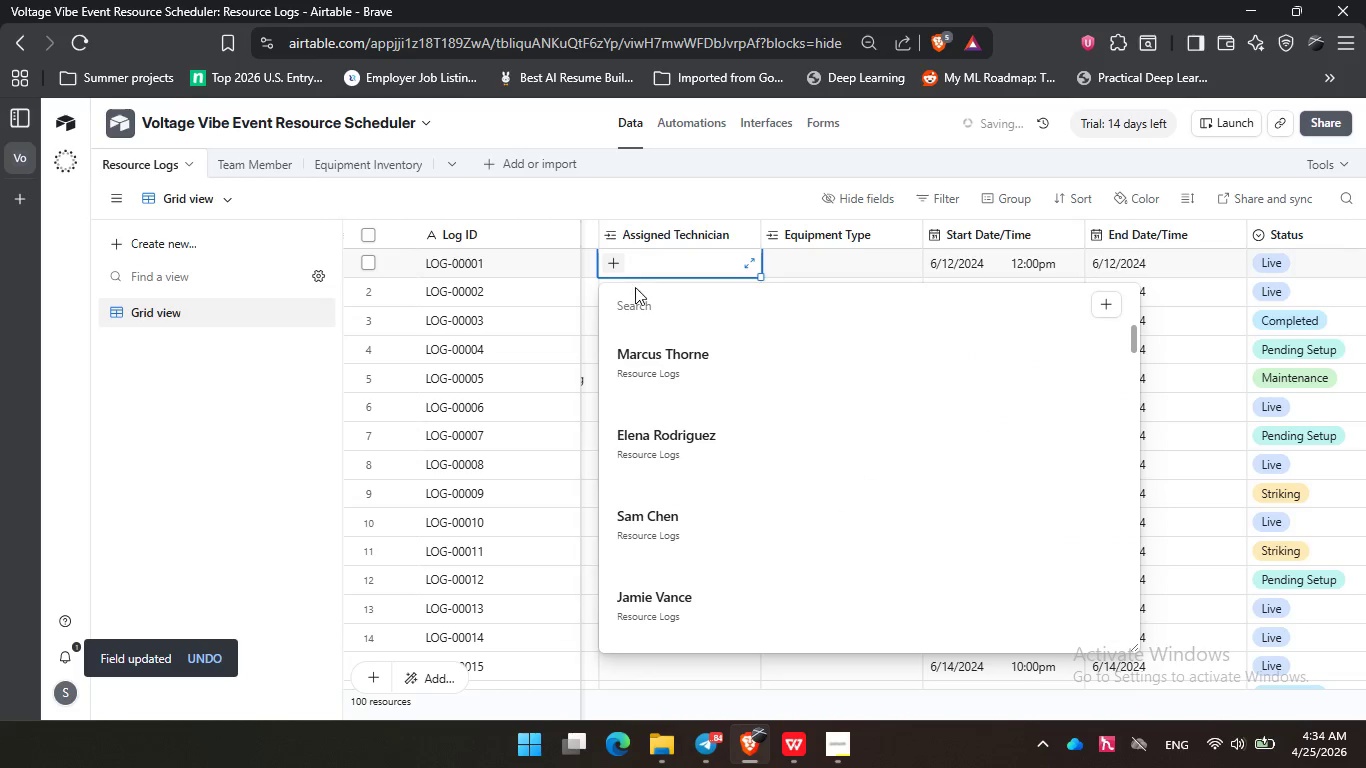 
left_click([683, 370])
 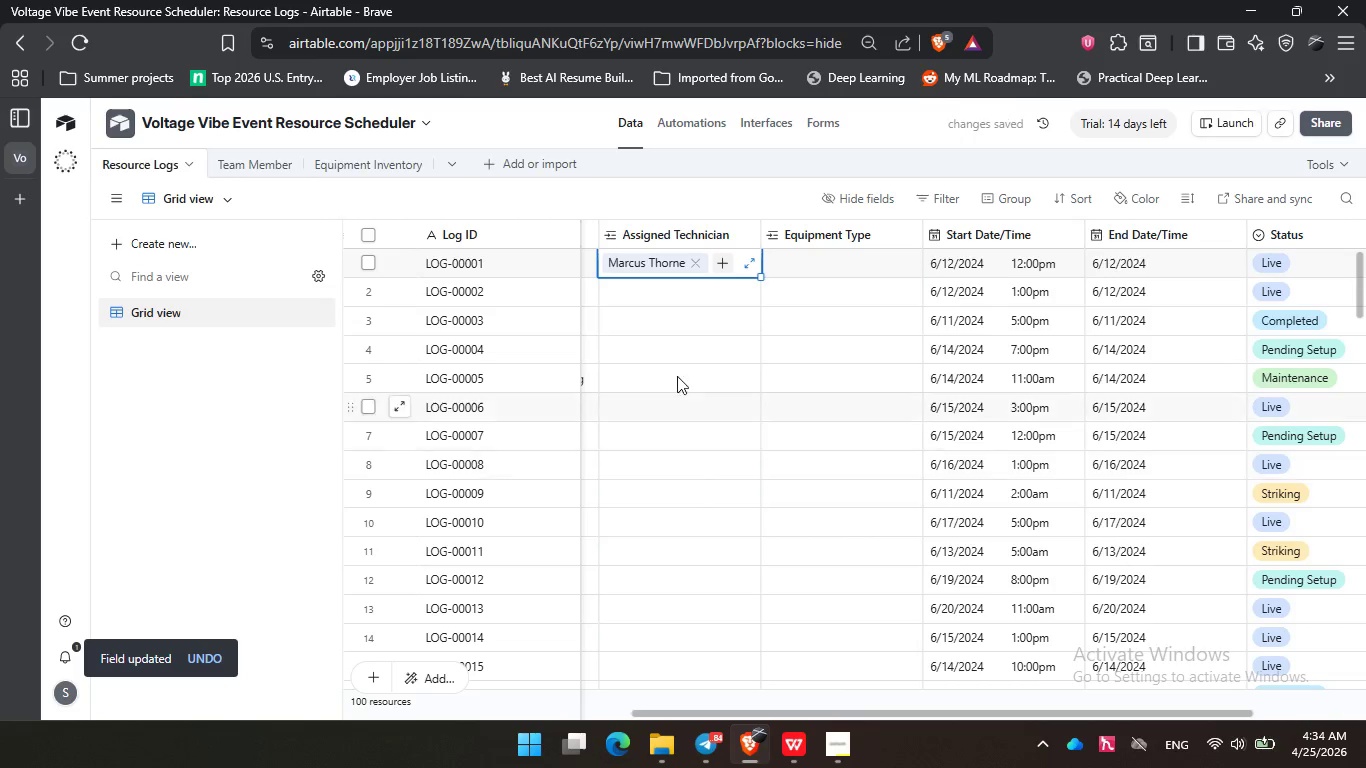 
left_click([649, 288])
 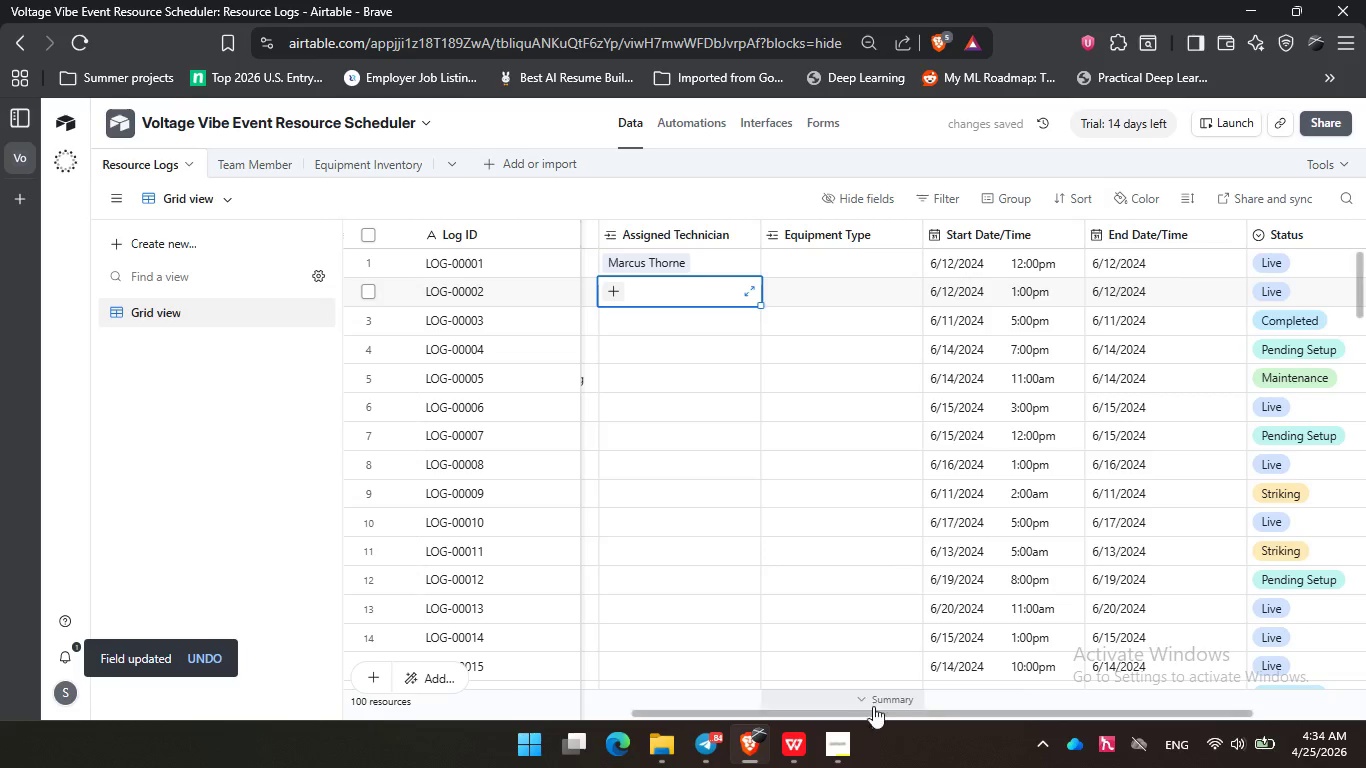 
left_click_drag(start_coordinate=[879, 713], to_coordinate=[795, 713])
 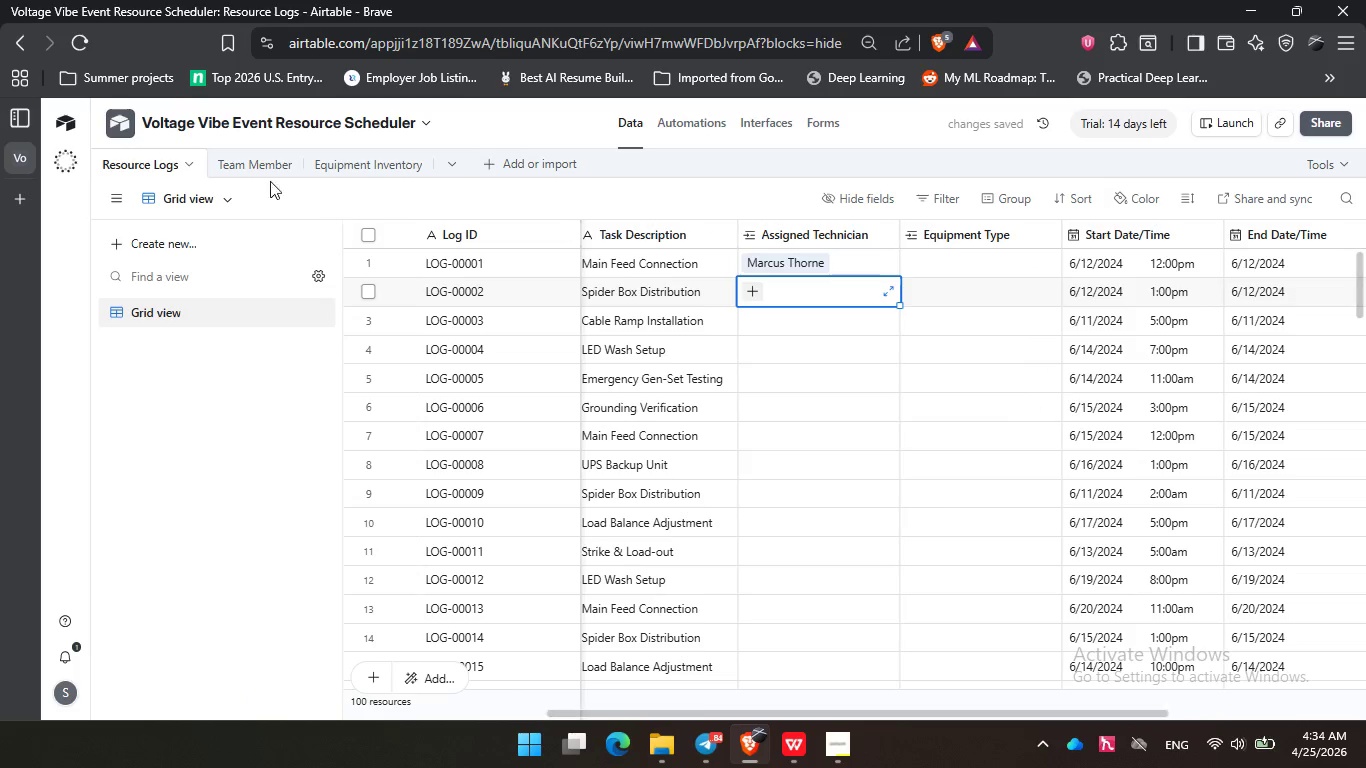 
left_click([237, 168])
 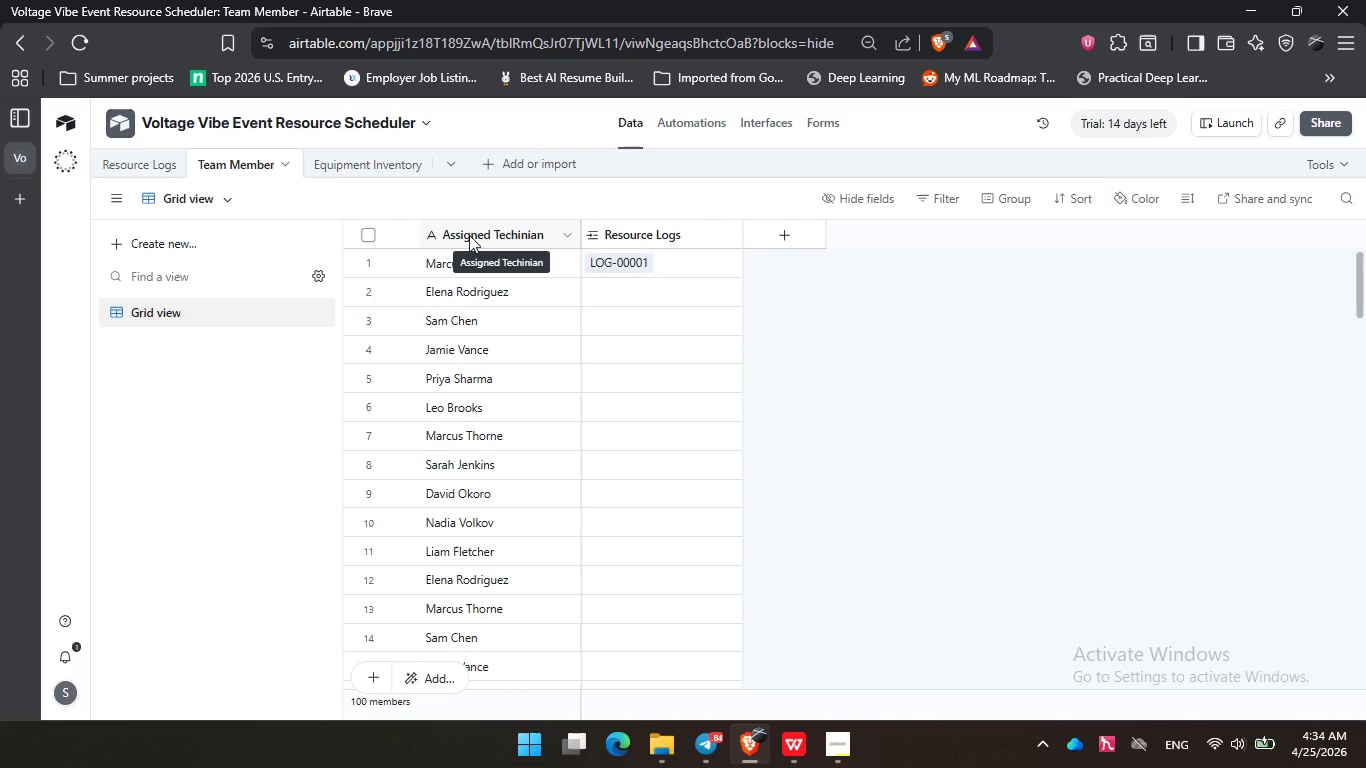 
left_click([469, 235])
 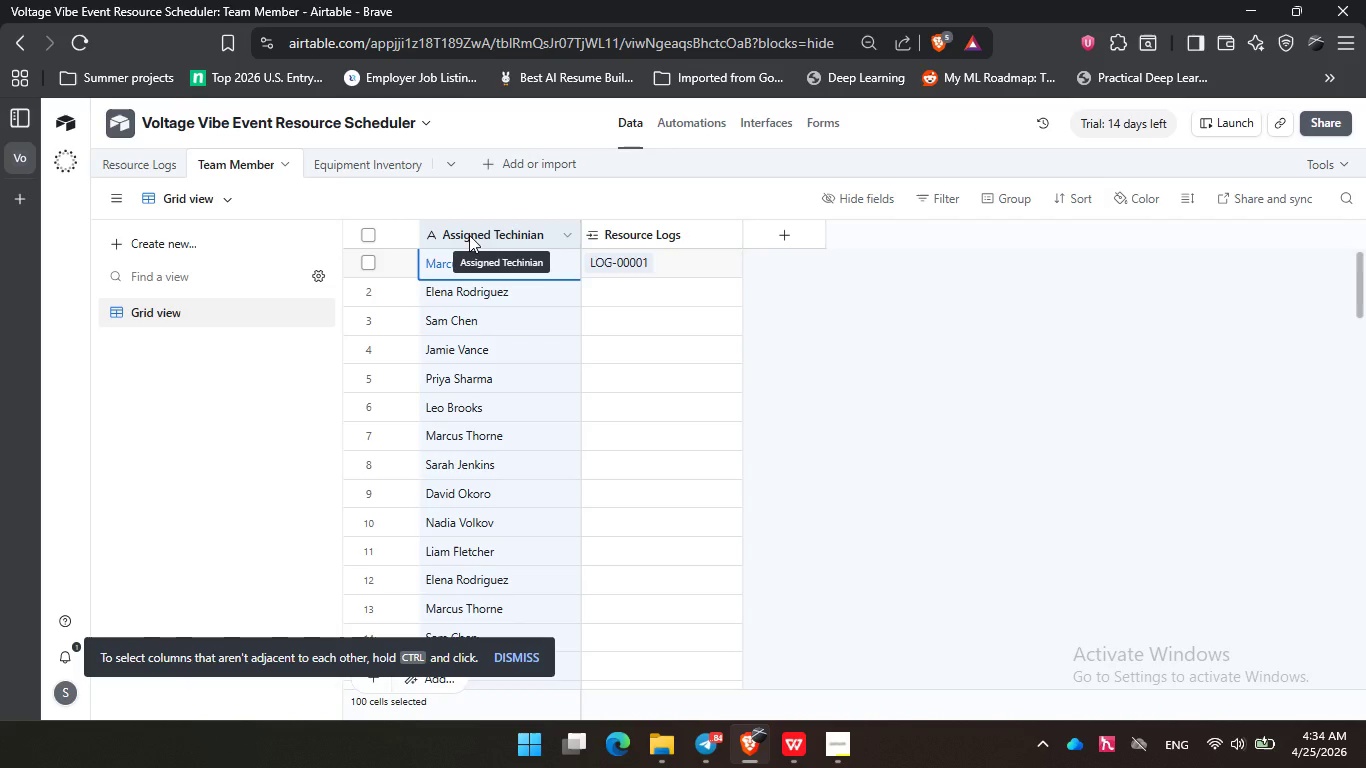 
key(Control+C)
 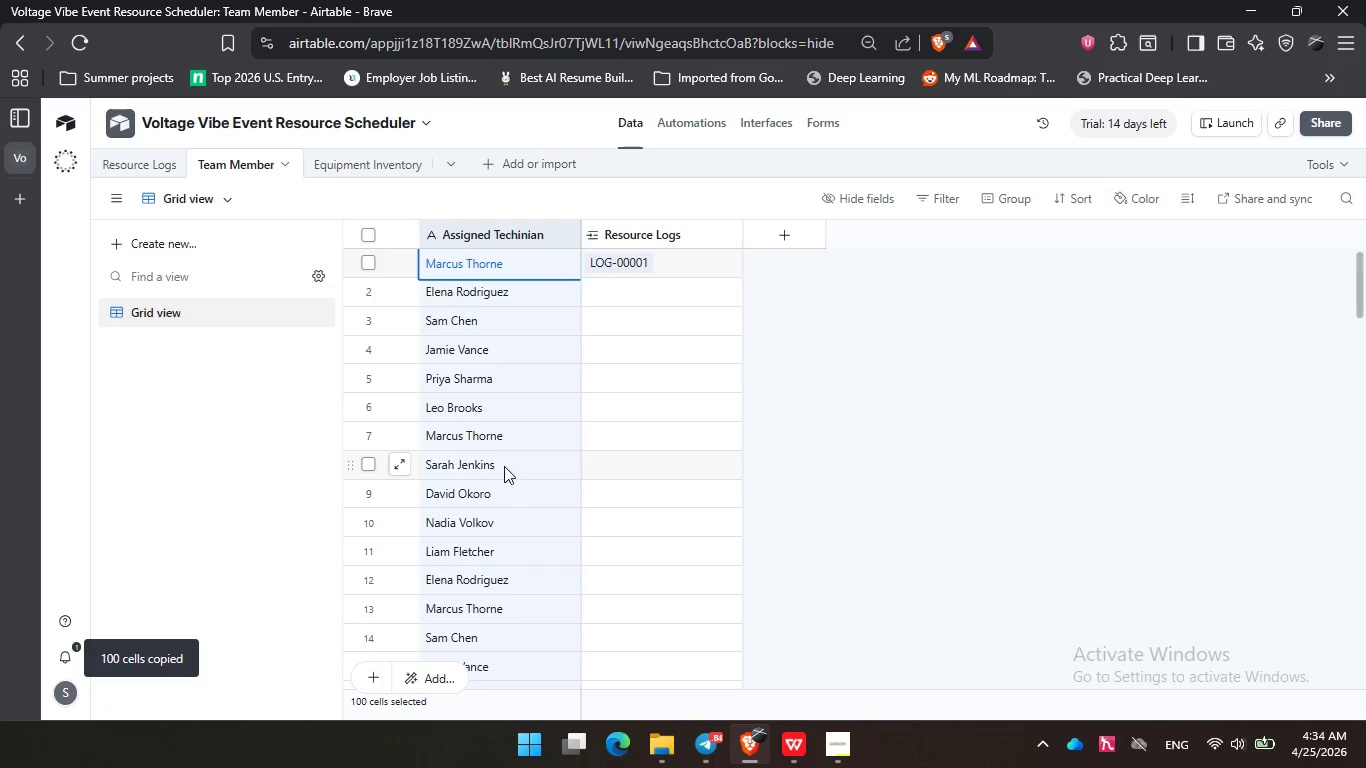 
scroll: coordinate [509, 468], scroll_direction: down, amount: 13.0
 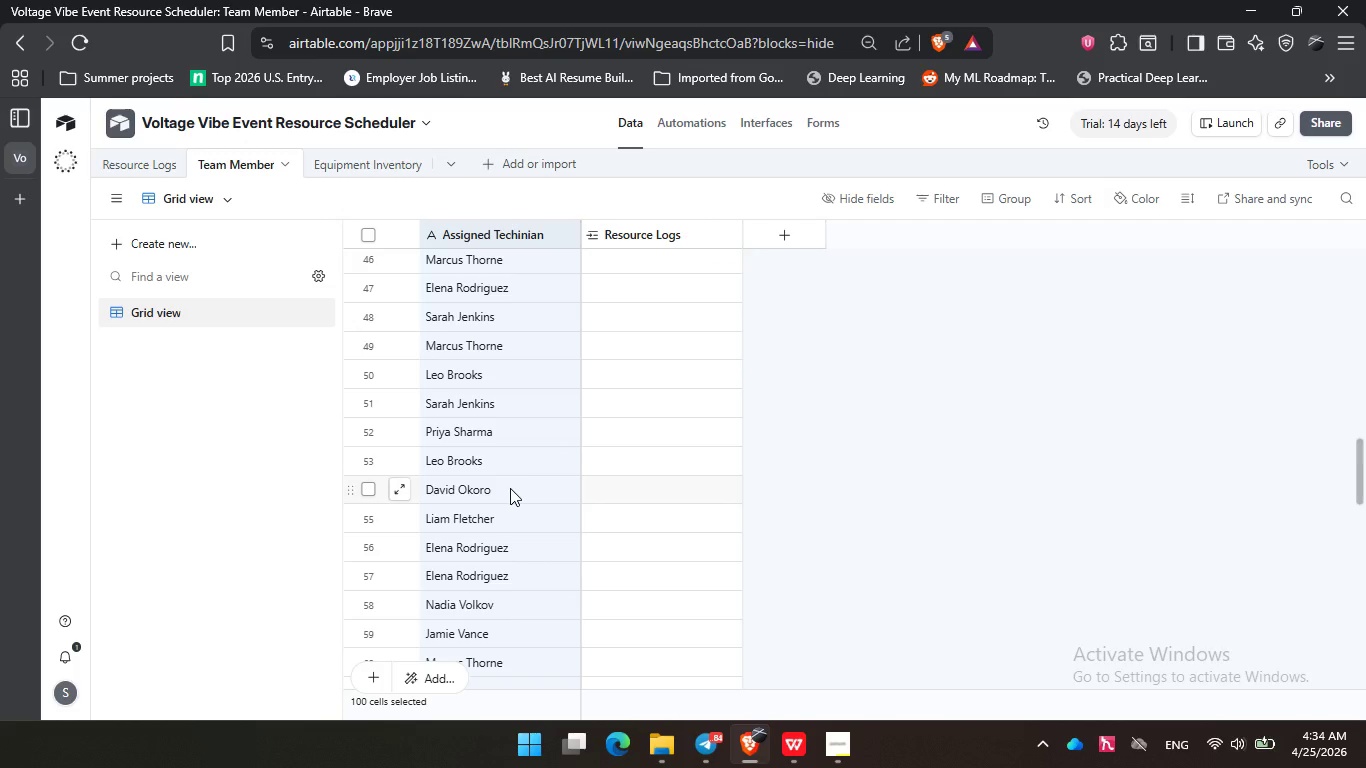 
scroll: coordinate [511, 488], scroll_direction: up, amount: 18.0
 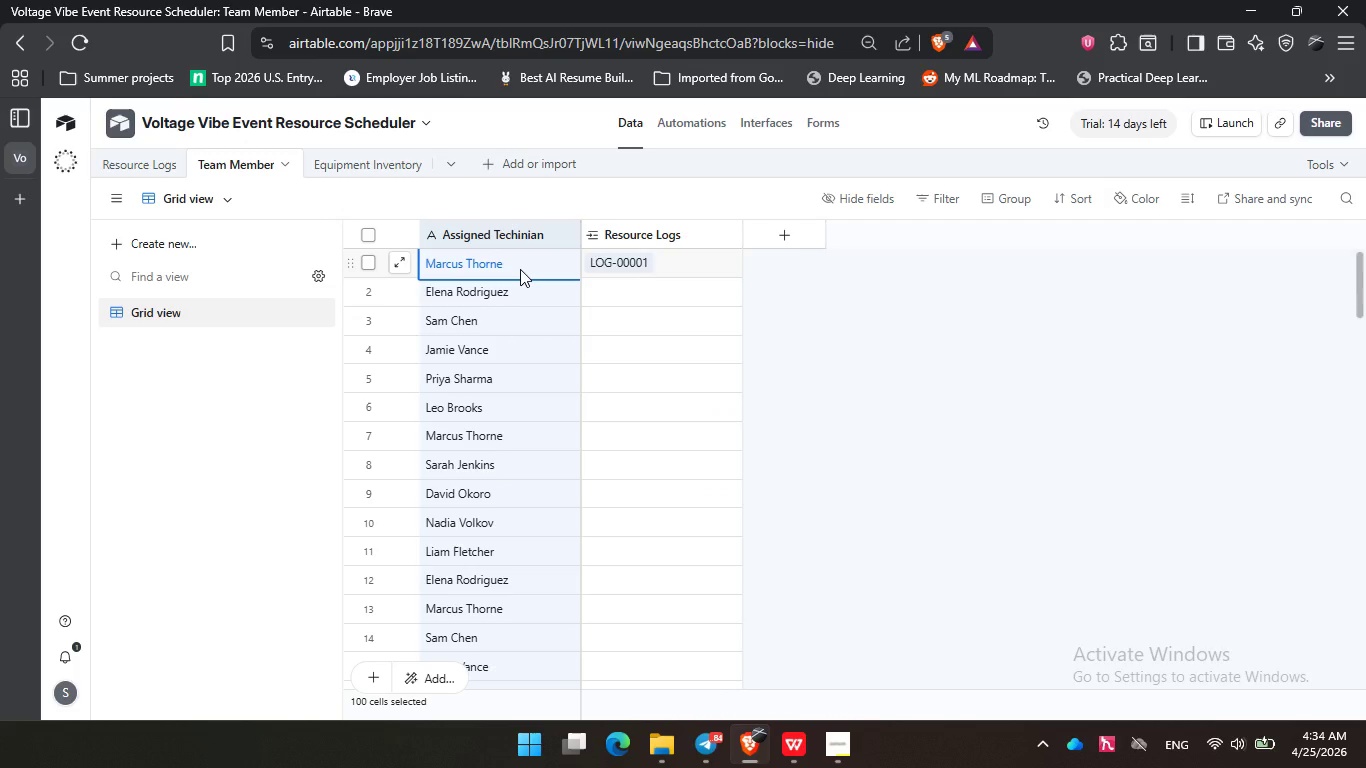 
wait(7.57)
 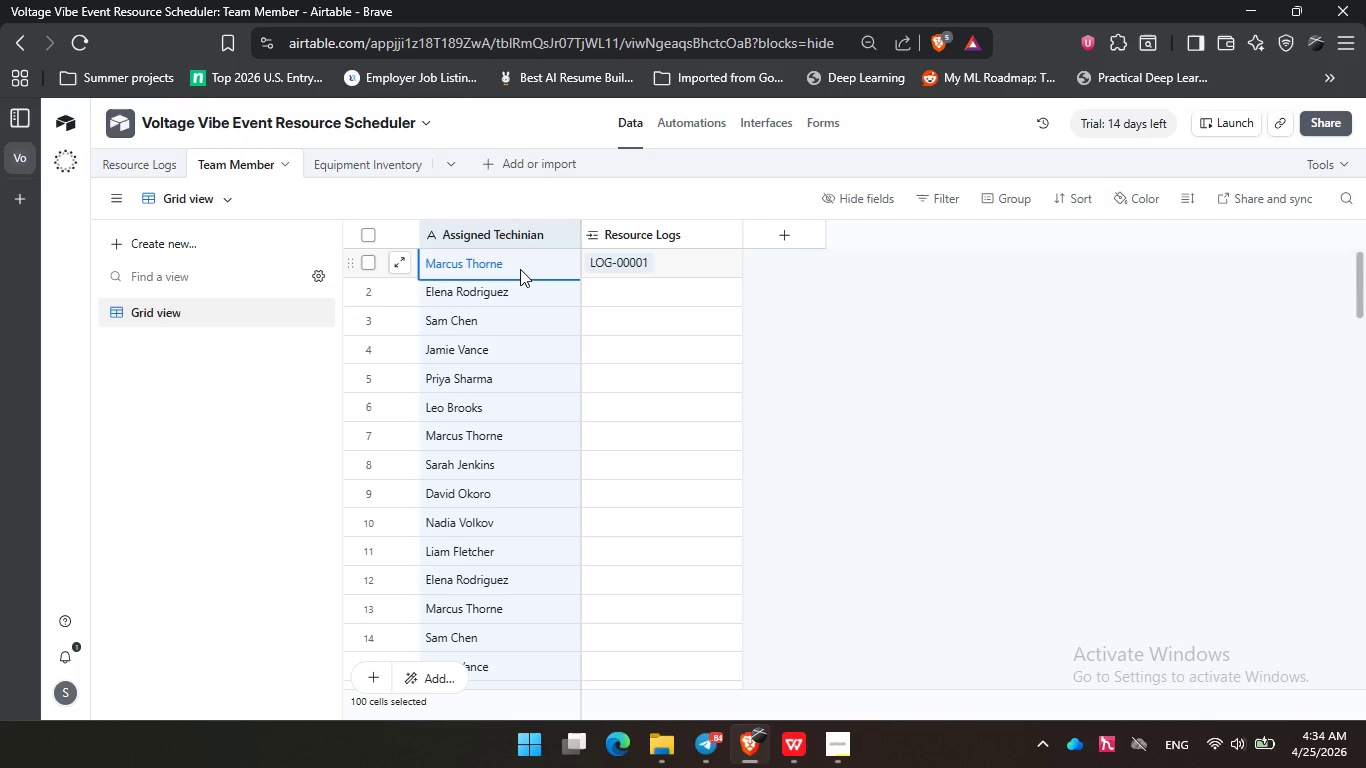 
left_click([148, 160])
 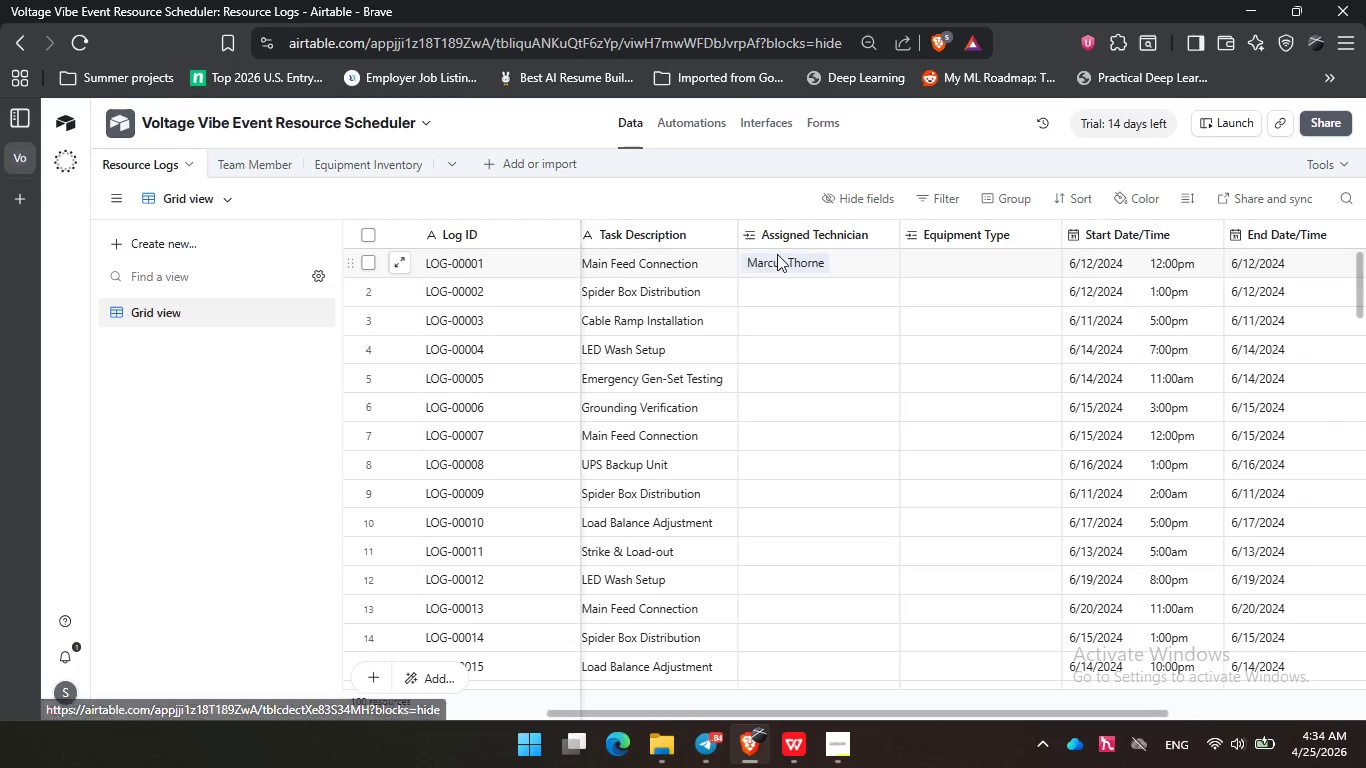 
left_click([791, 237])
 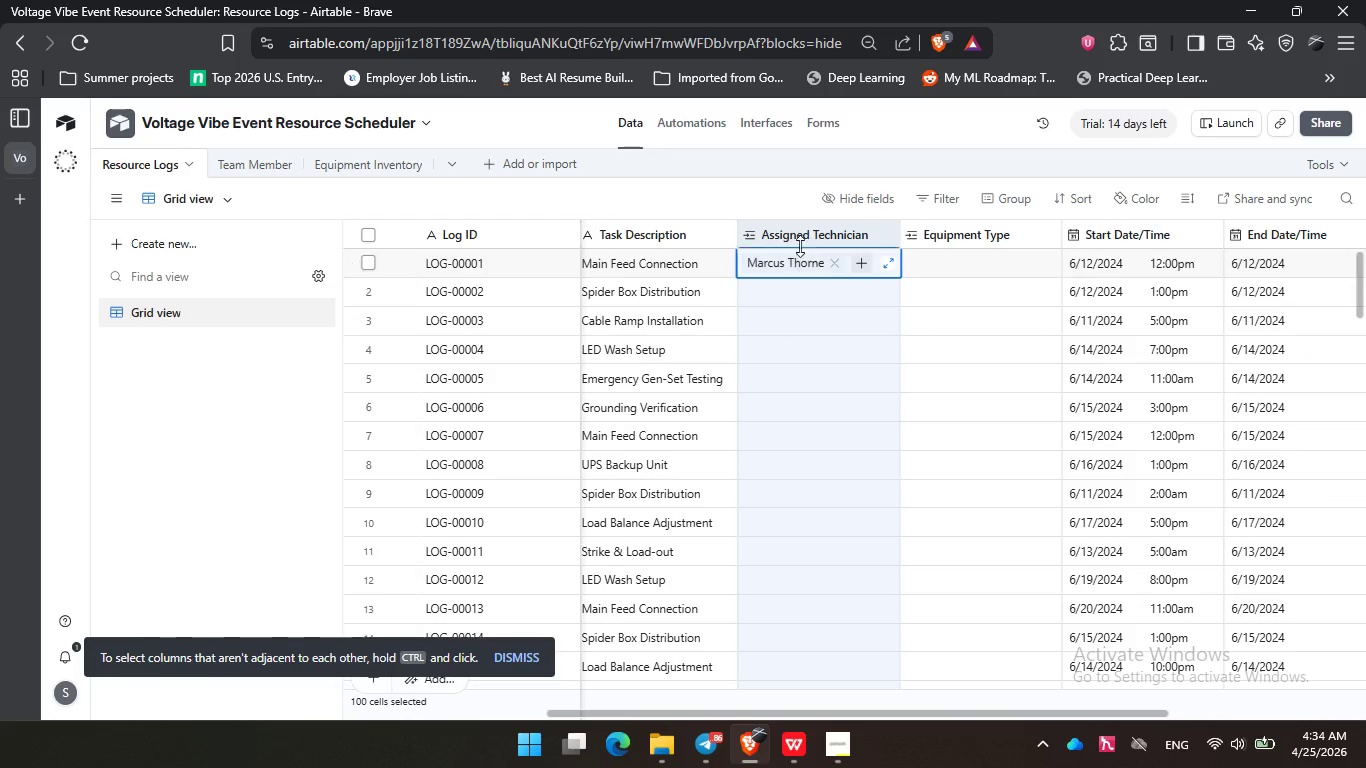 
key(Control+V)
 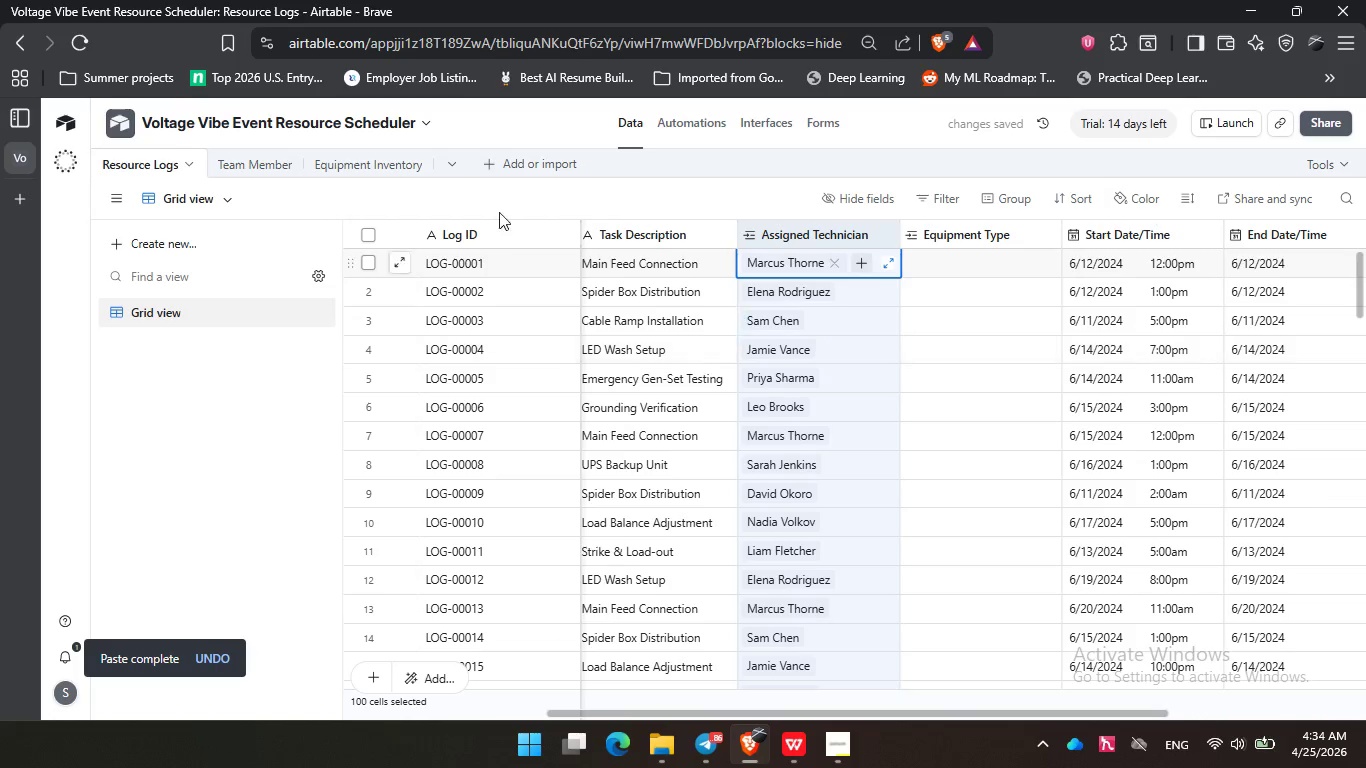 
left_click([235, 168])
 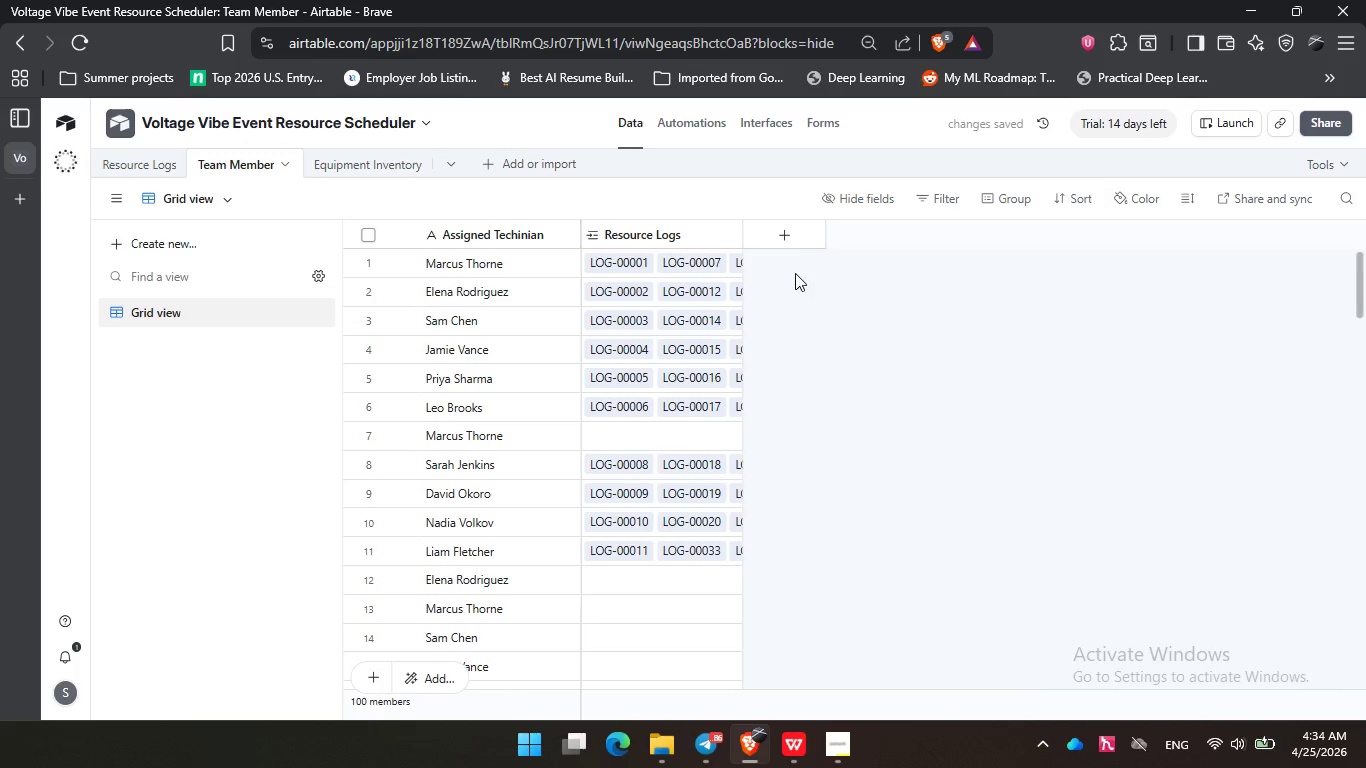 
left_click_drag(start_coordinate=[741, 231], to_coordinate=[866, 224])
 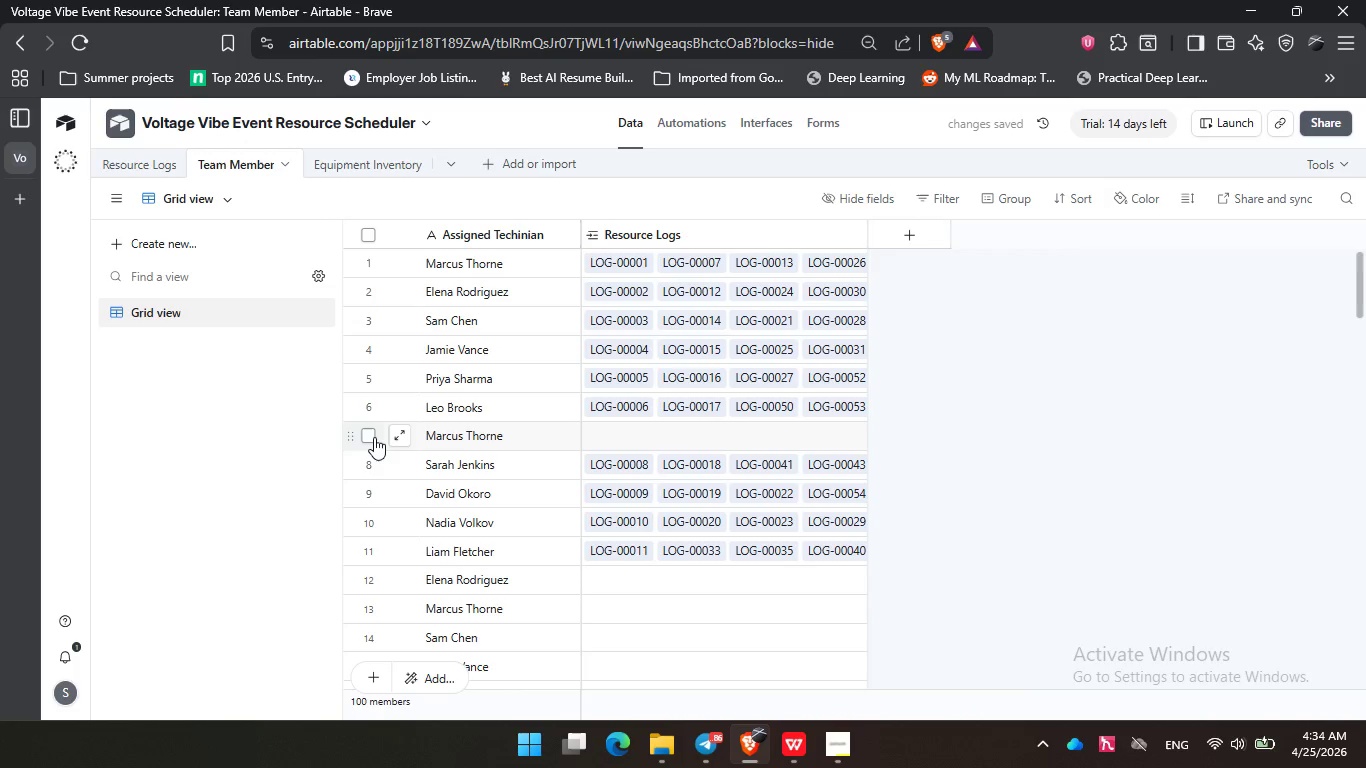 
wait(5.75)
 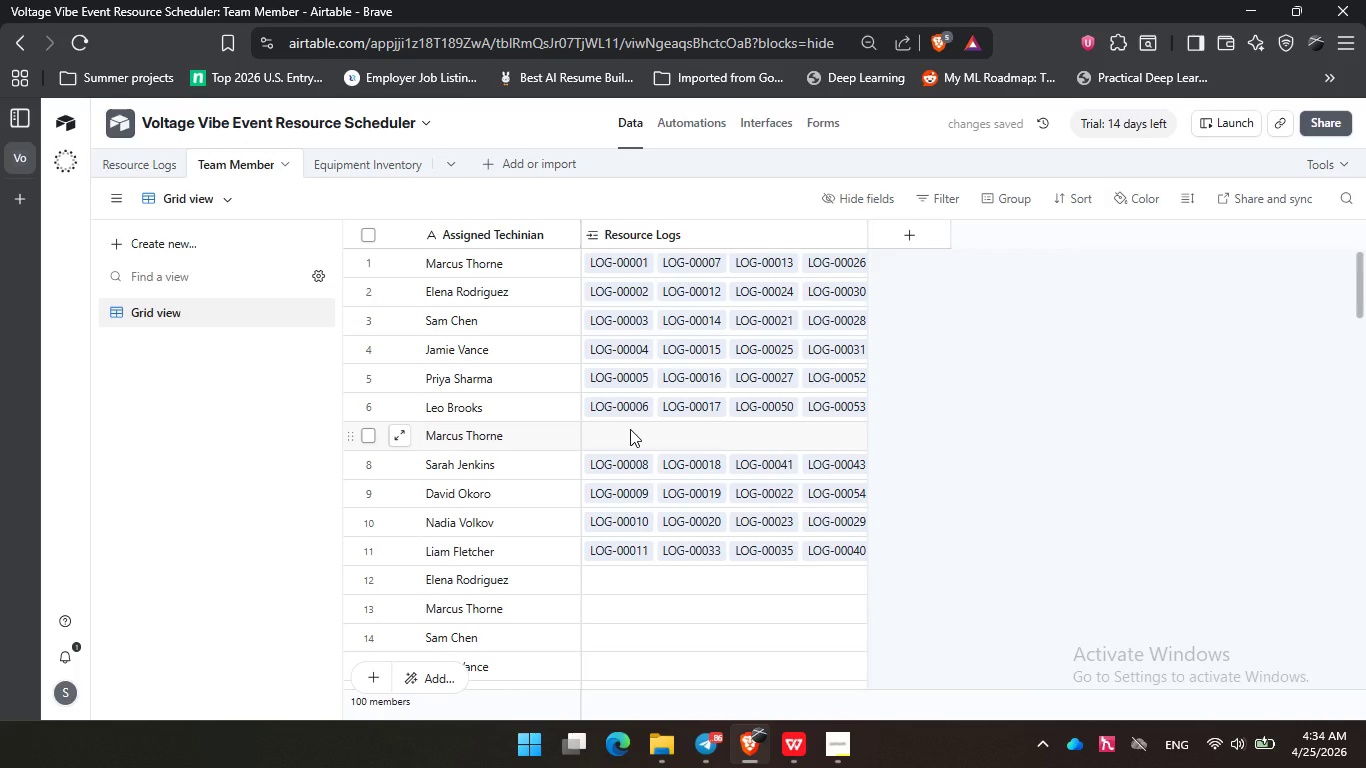 
left_click([390, 437])
 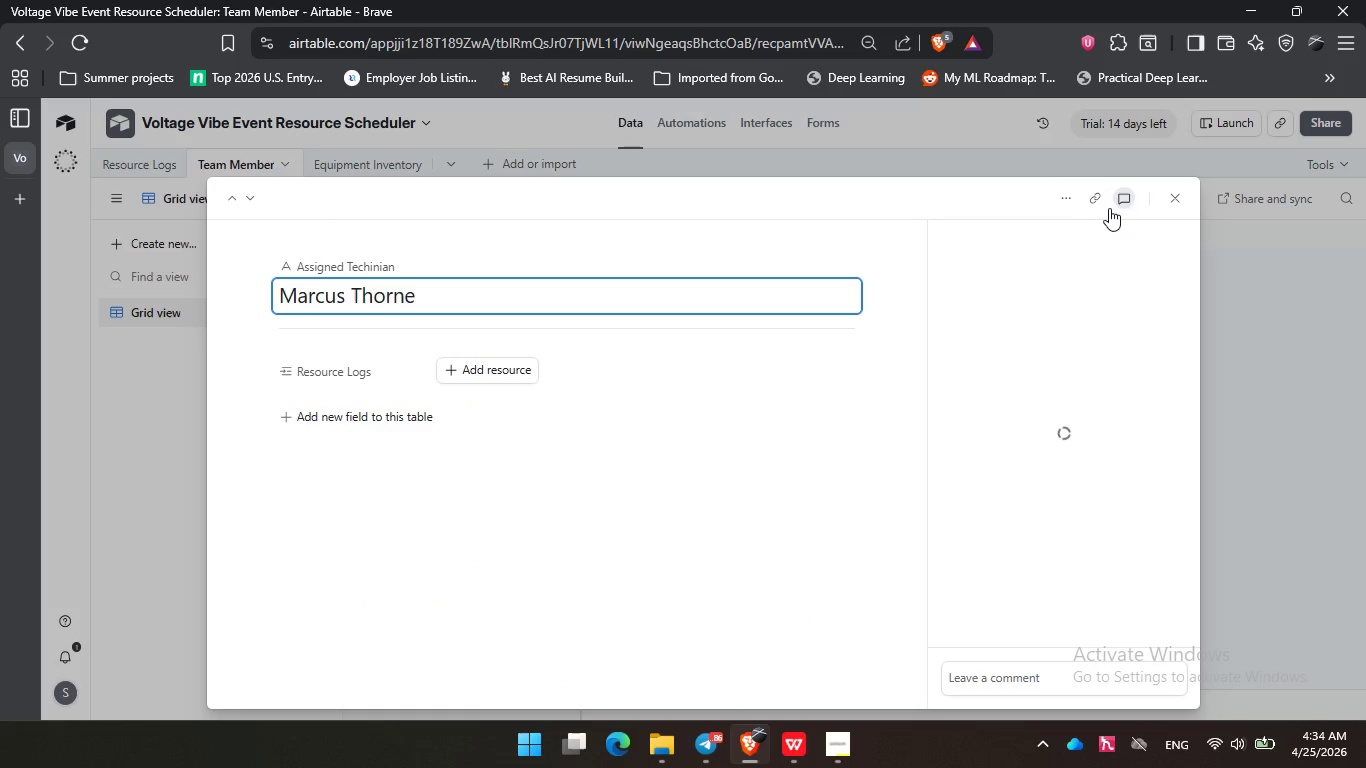 
left_click([1064, 202])
 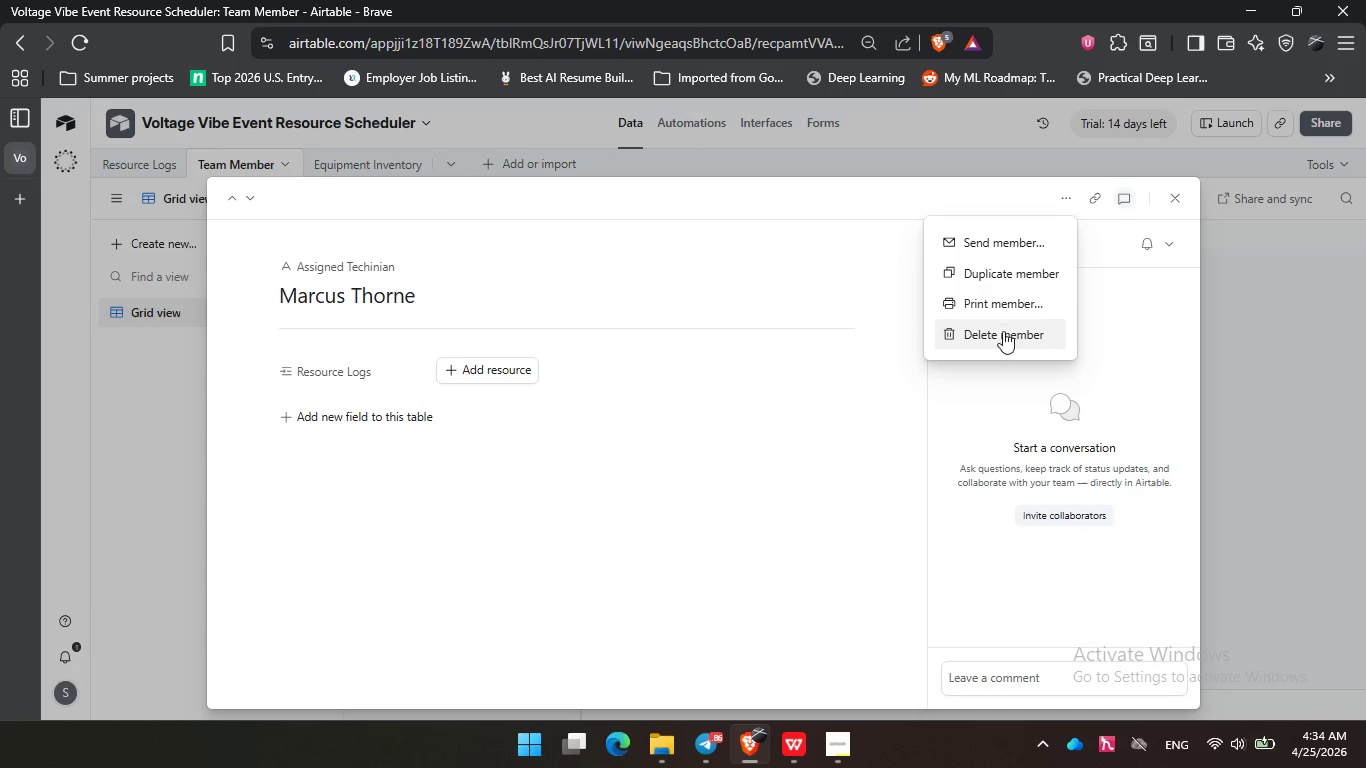 
left_click([1003, 333])
 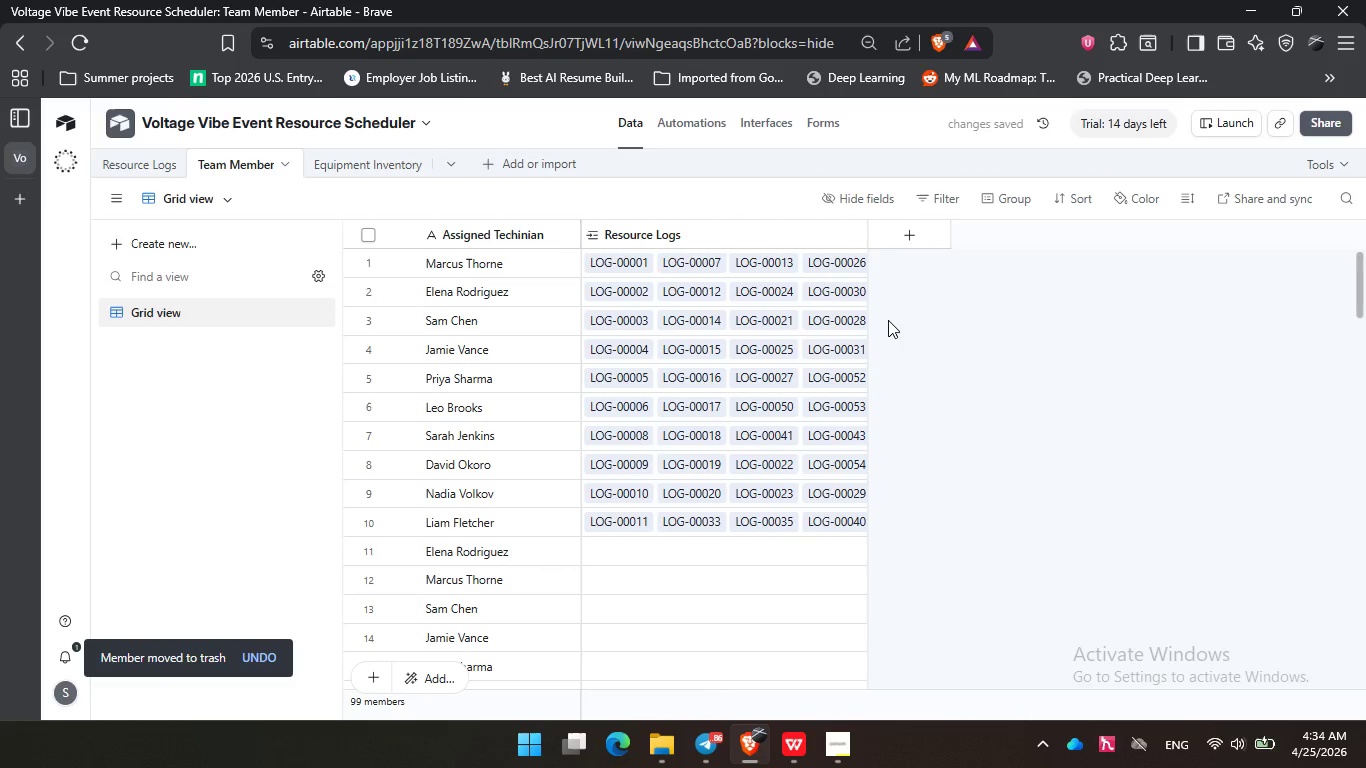 
scroll: coordinate [638, 420], scroll_direction: down, amount: 2.0
 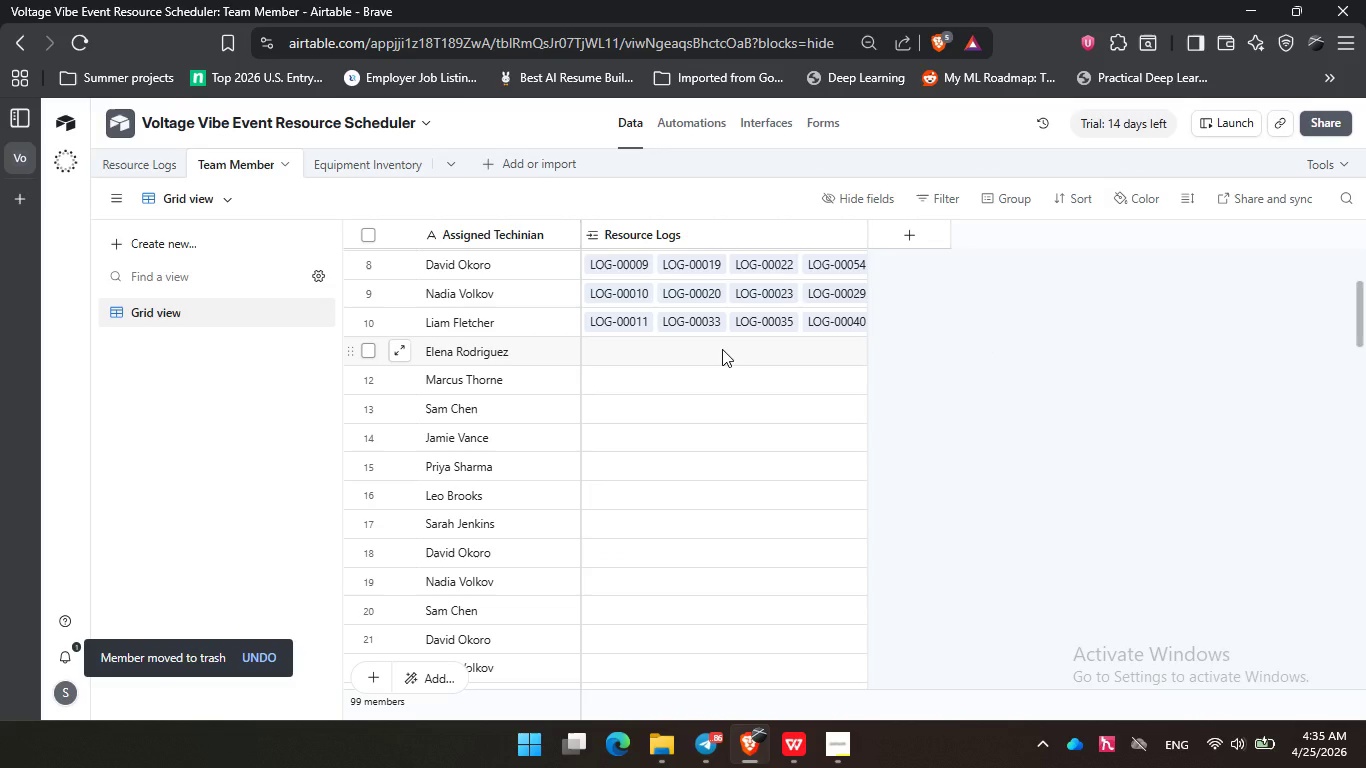 
wait(10.62)
 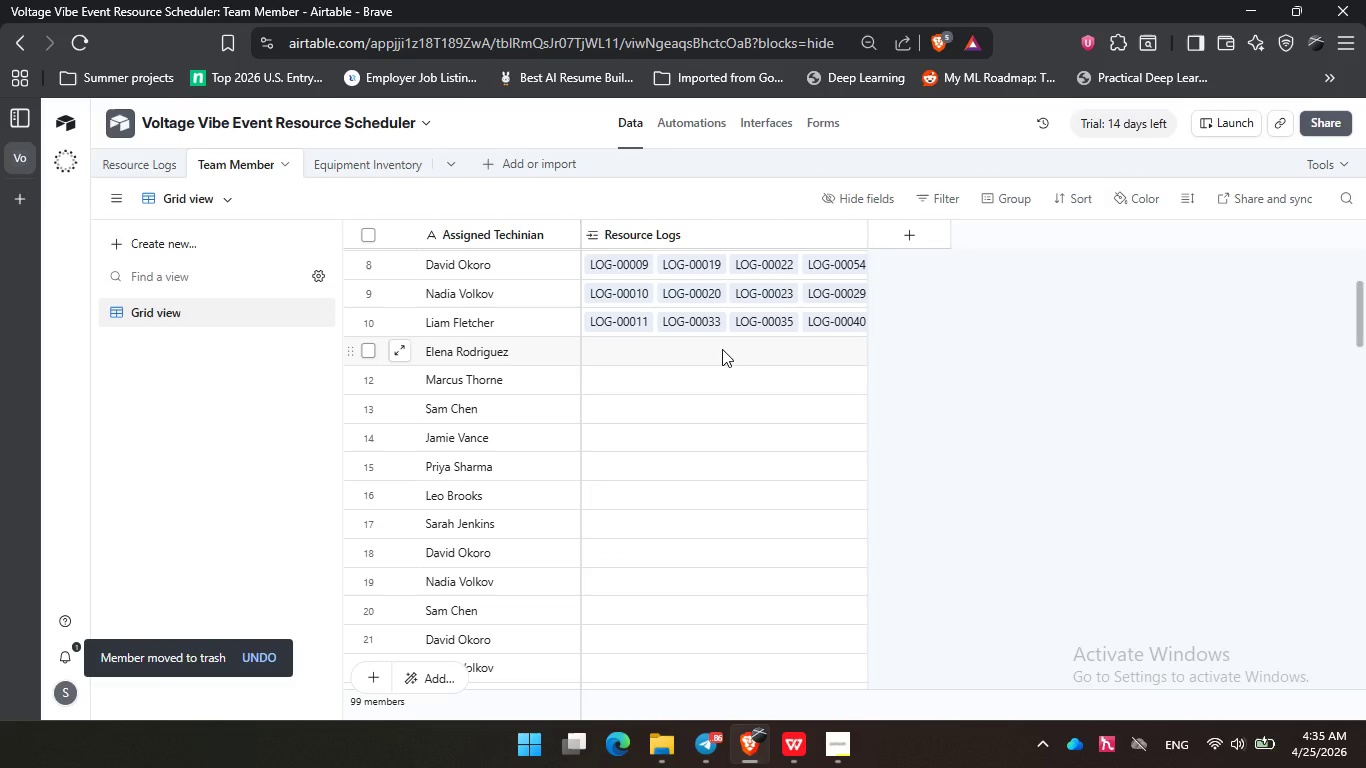 
left_click([370, 353])
 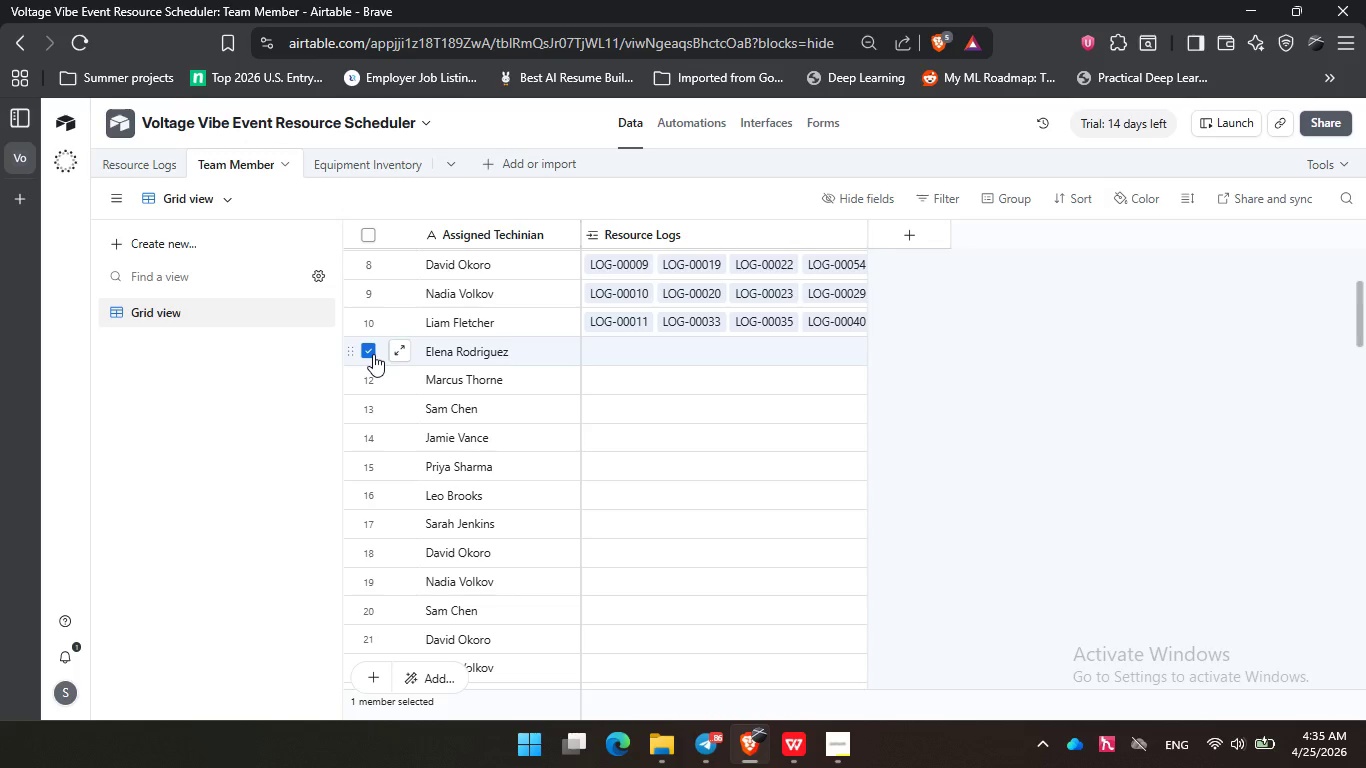 
left_click([370, 354])
 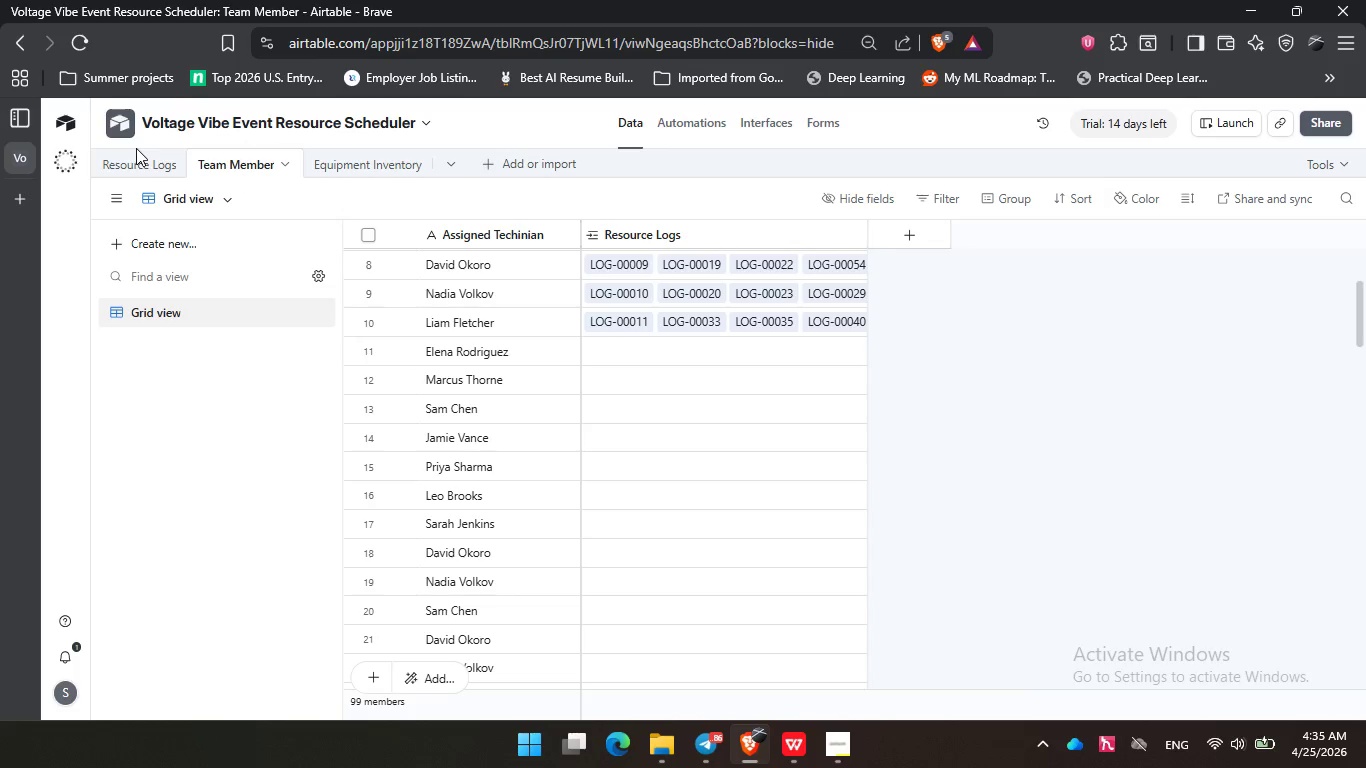 
double_click([136, 156])
 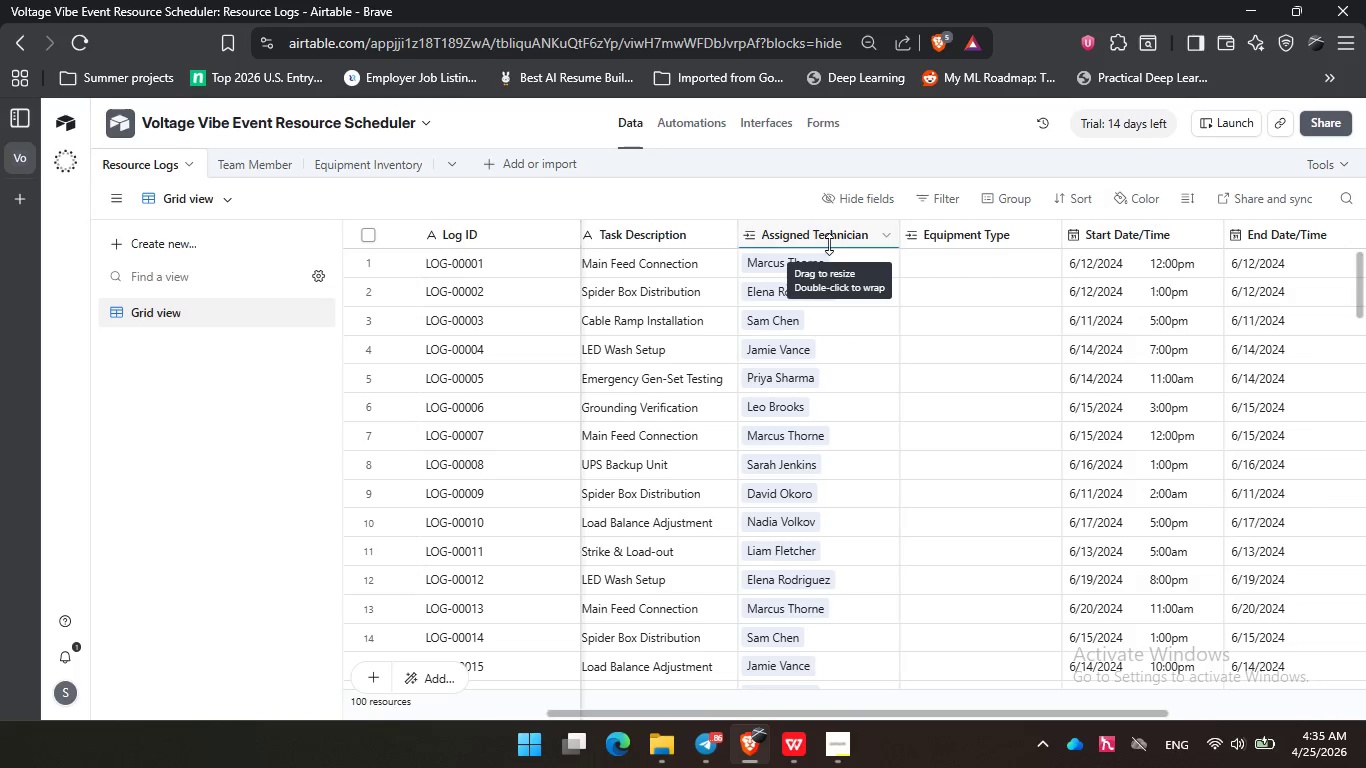 
scroll: coordinate [834, 414], scroll_direction: down, amount: 18.0
 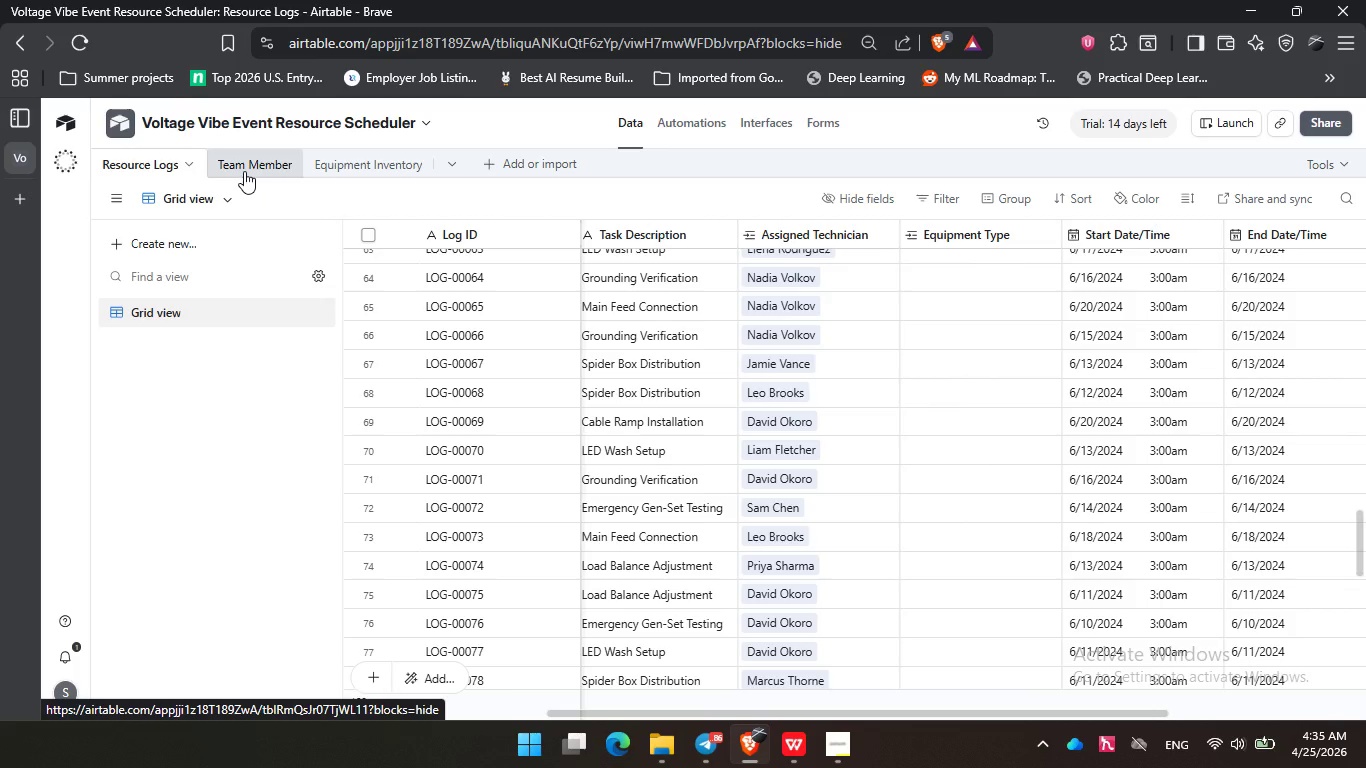 
left_click([244, 171])
 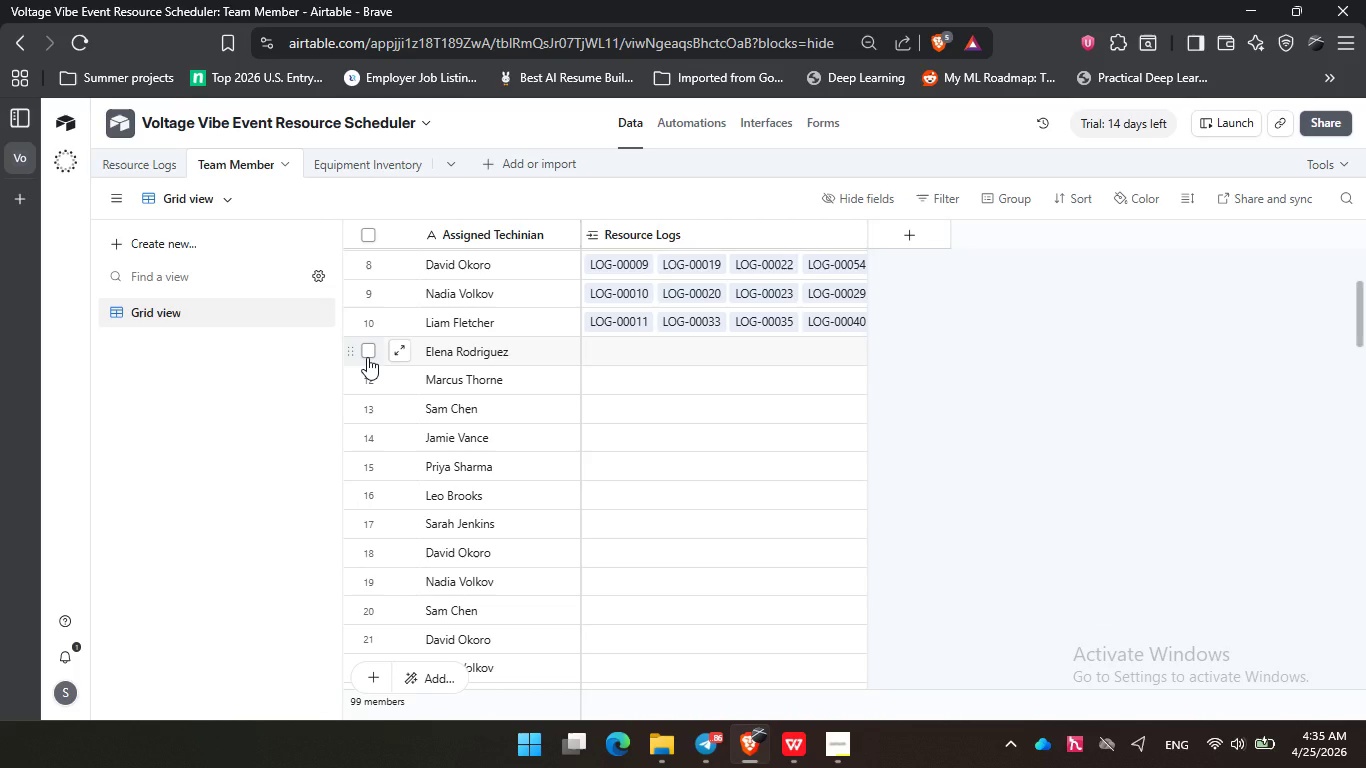 
left_click_drag(start_coordinate=[462, 342], to_coordinate=[645, 533])
 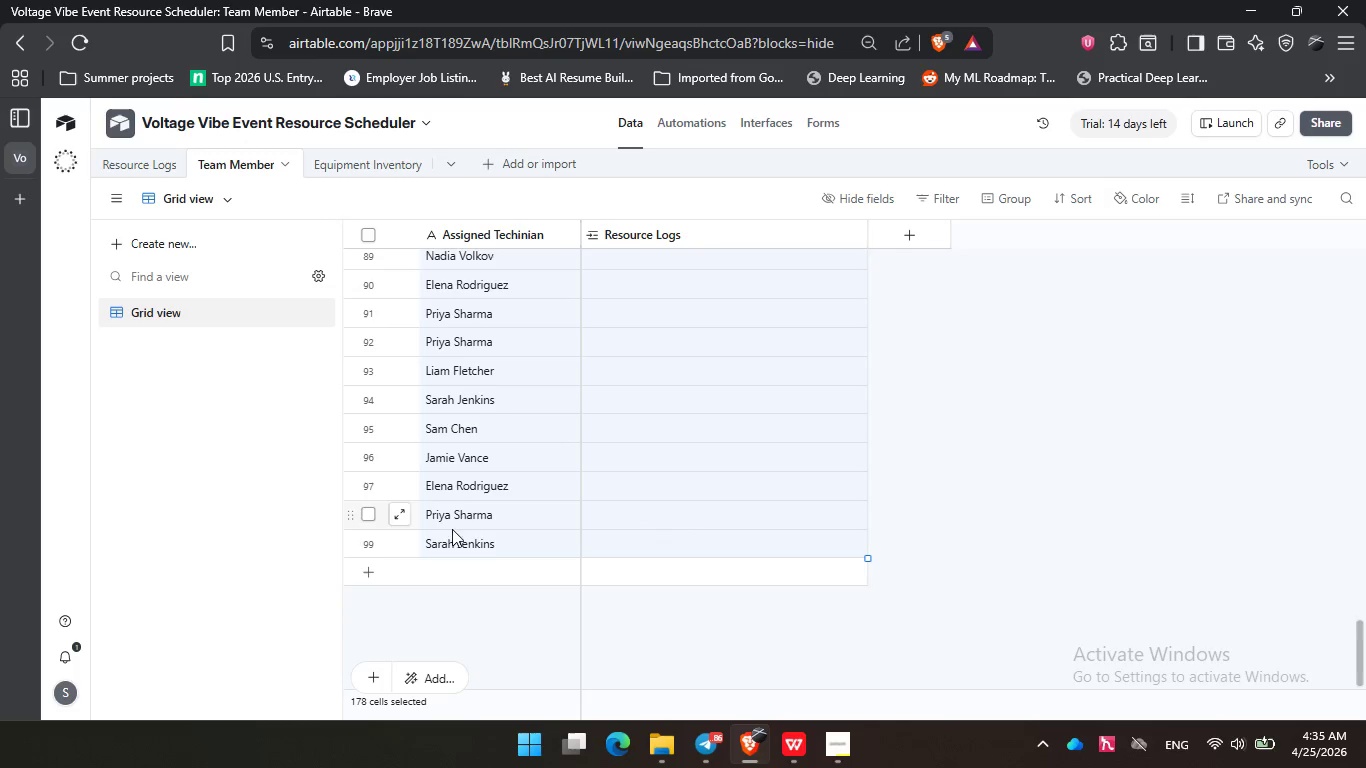 
scroll: coordinate [603, 586], scroll_direction: down, amount: 23.0
 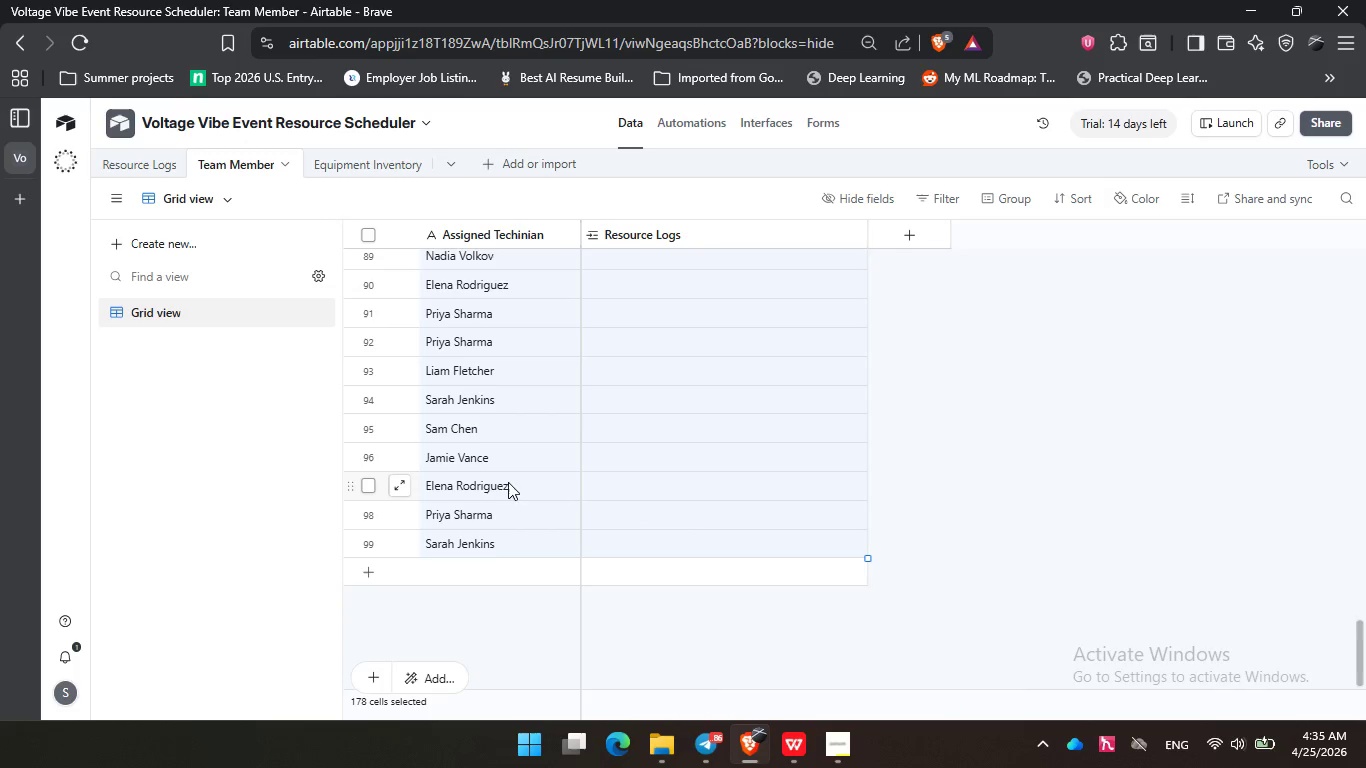 
right_click([654, 438])
 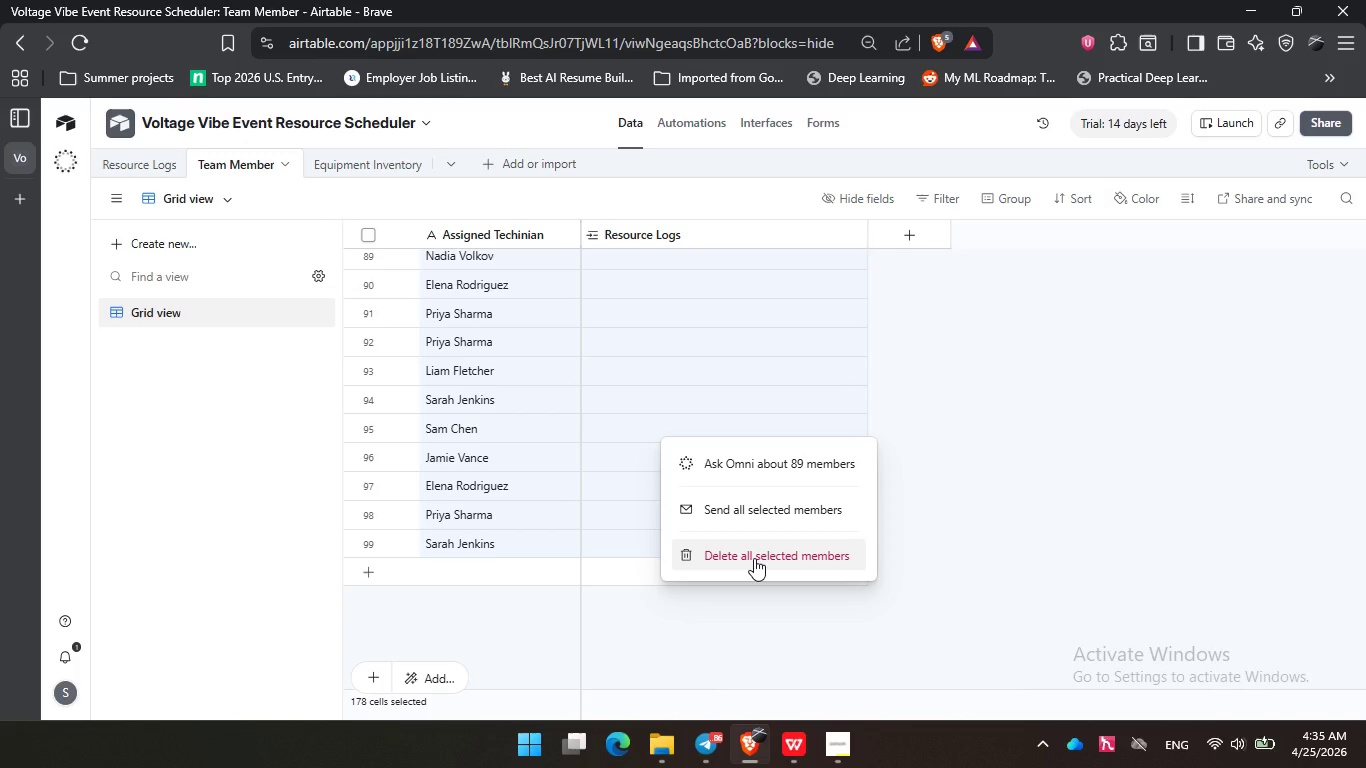 
left_click([754, 558])
 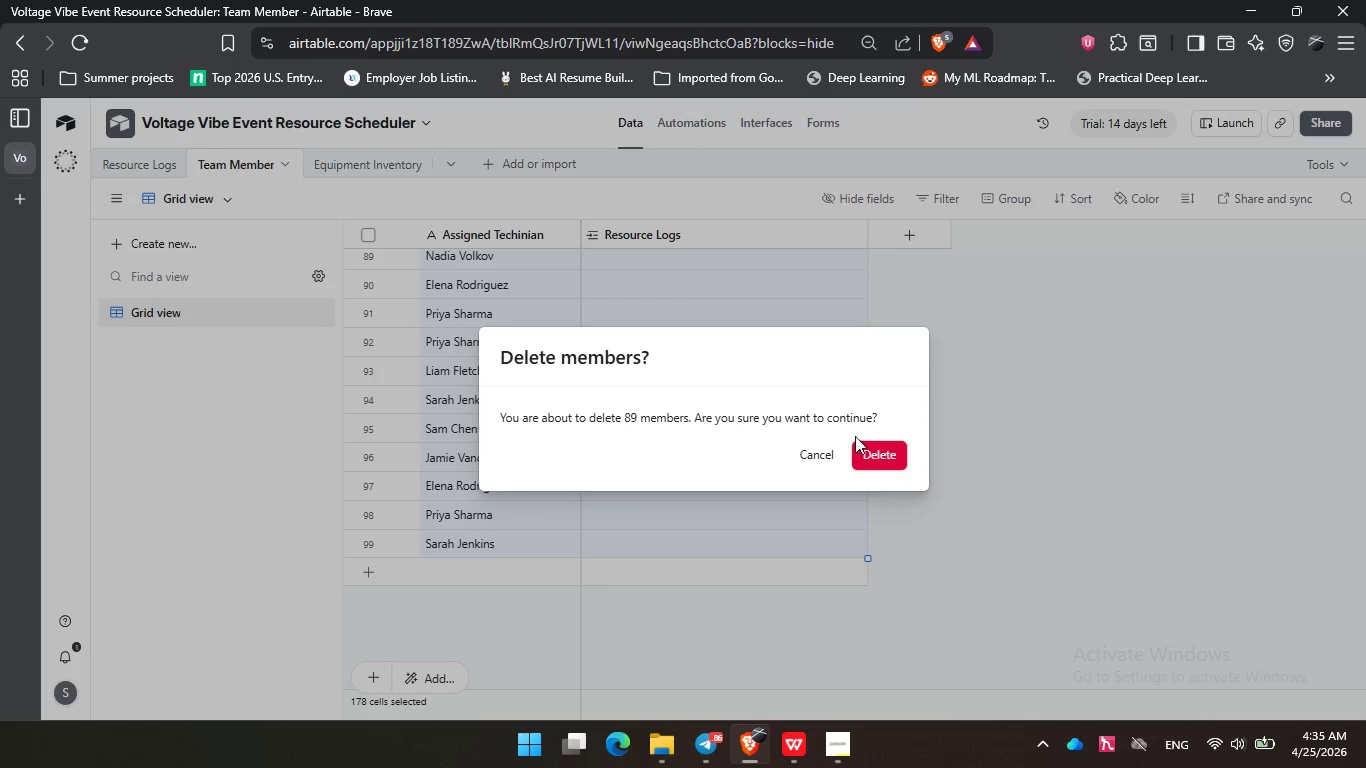 
left_click([884, 453])
 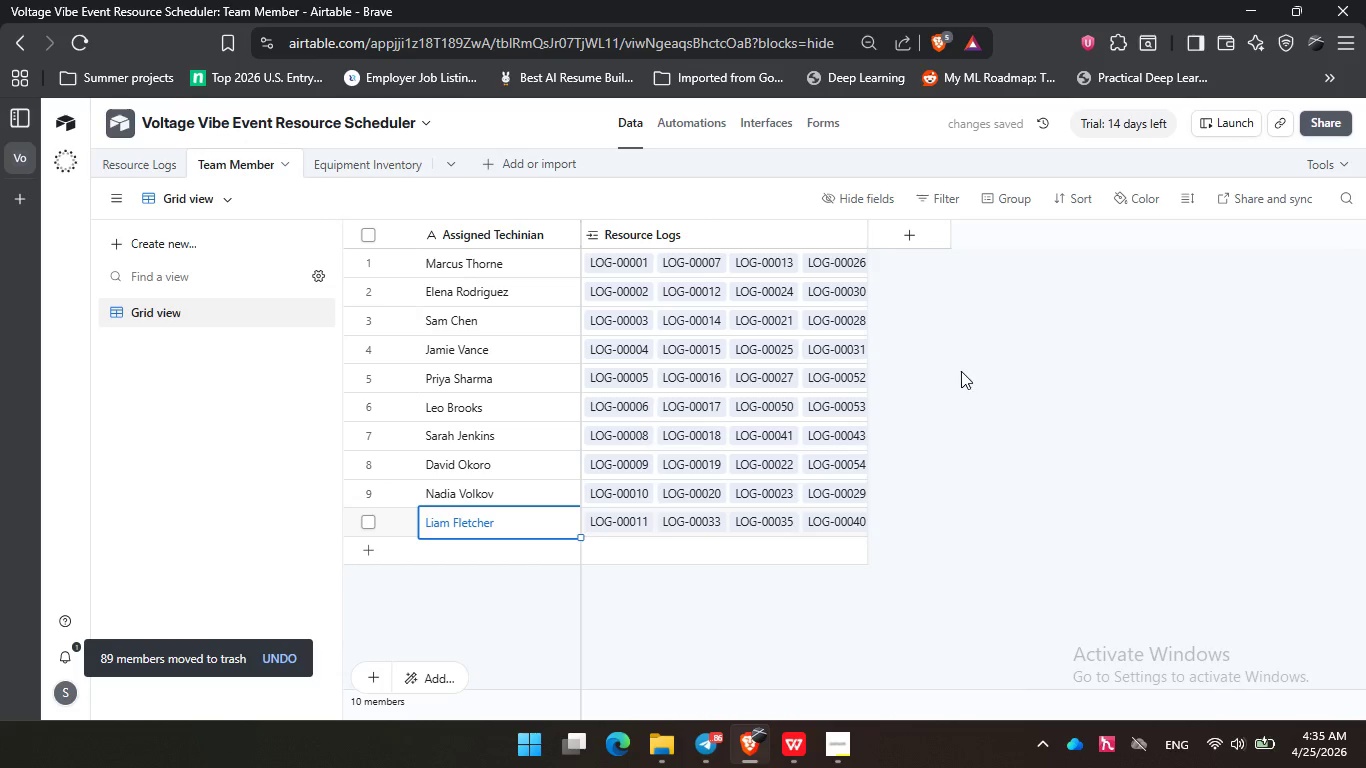 
left_click_drag(start_coordinate=[865, 229], to_coordinate=[935, 229])
 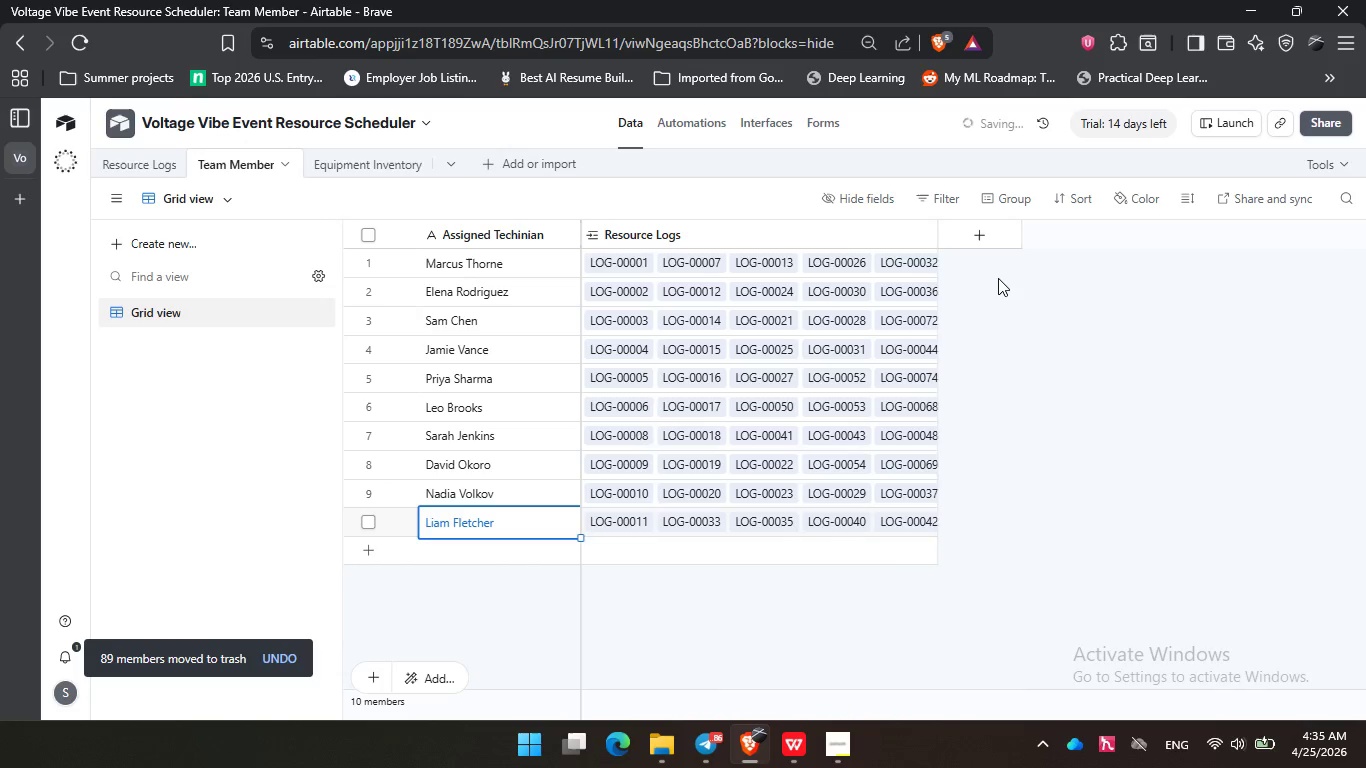 
left_click([999, 279])
 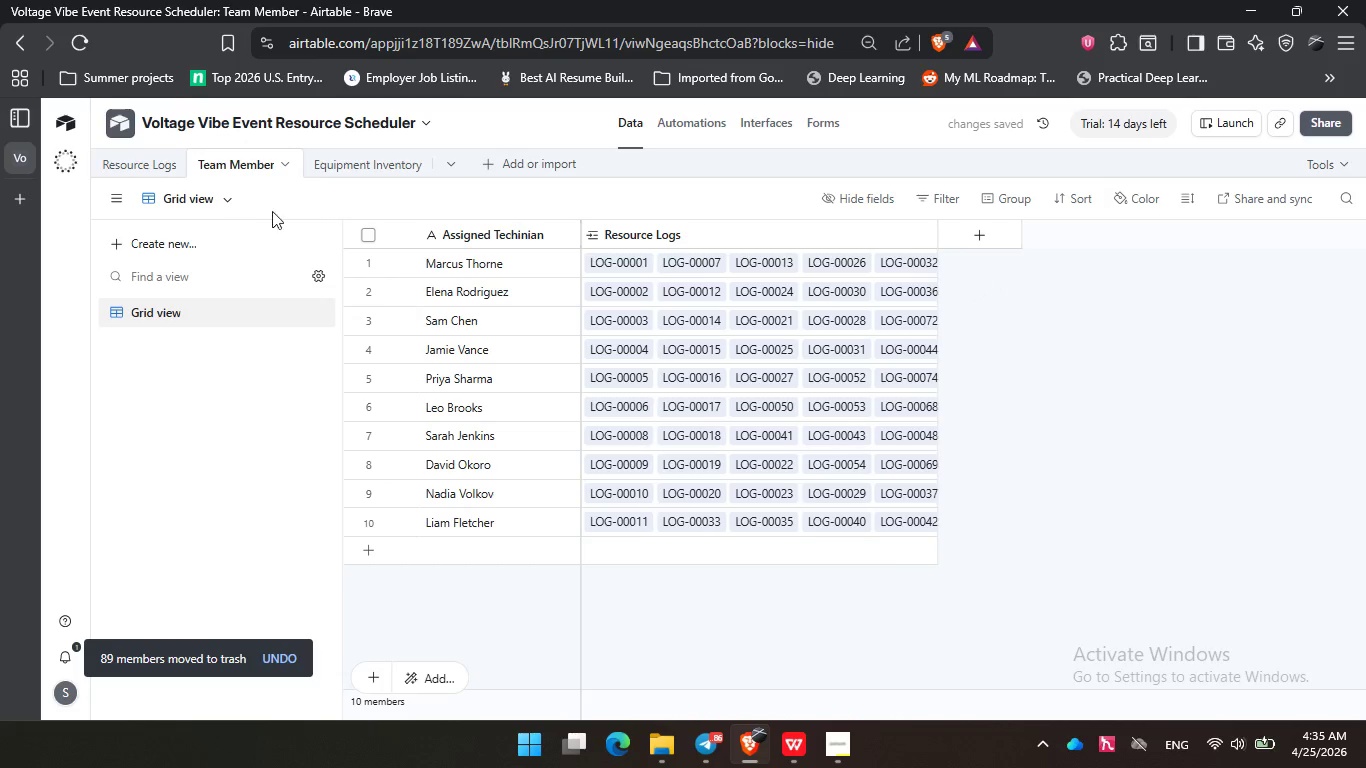 
left_click([334, 166])
 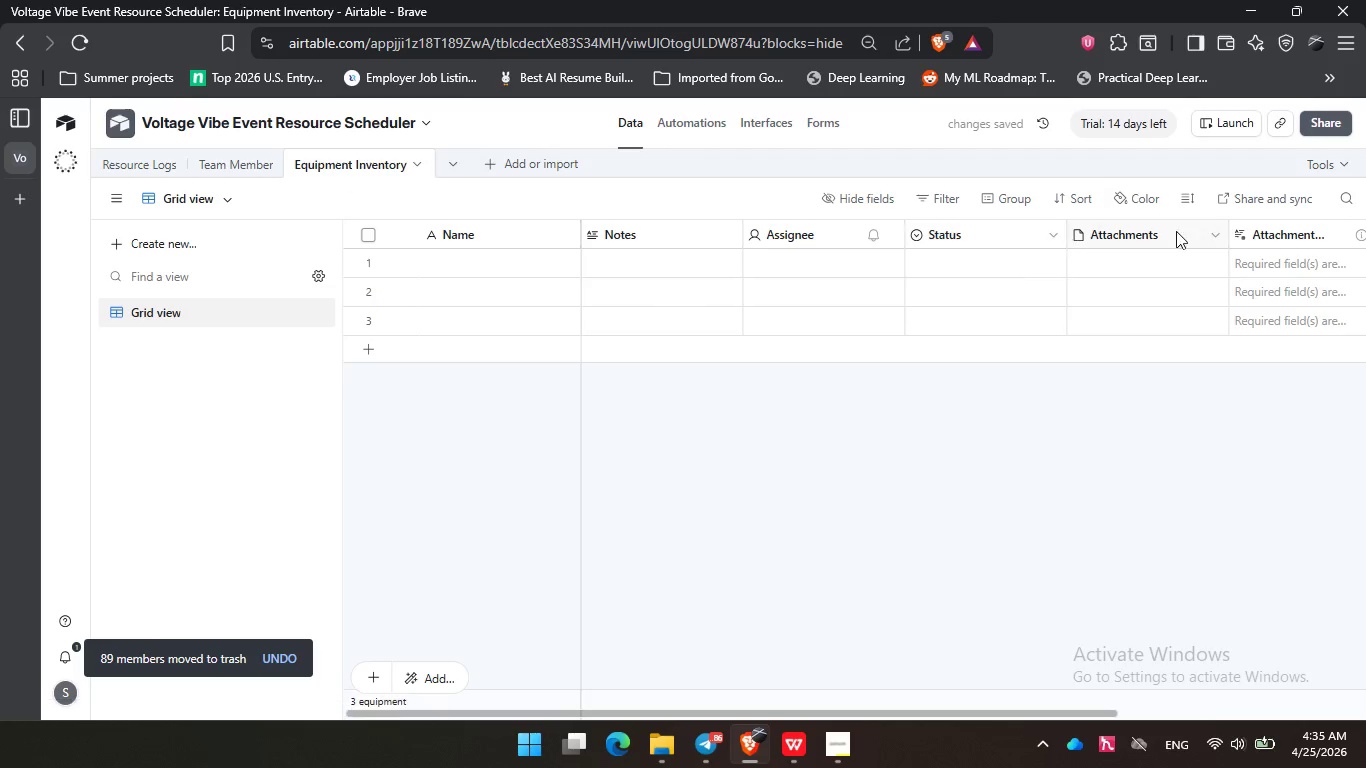 
left_click([1331, 157])
 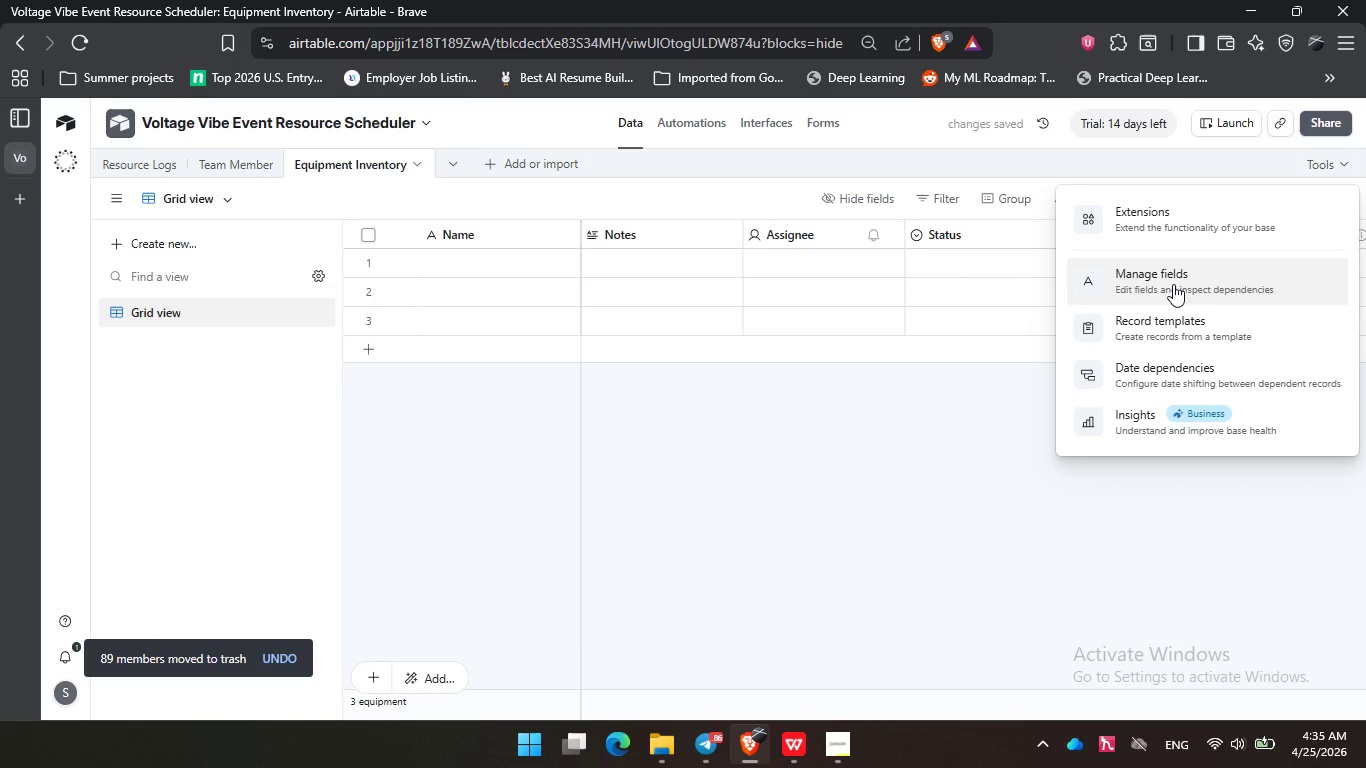 
left_click([1173, 284])
 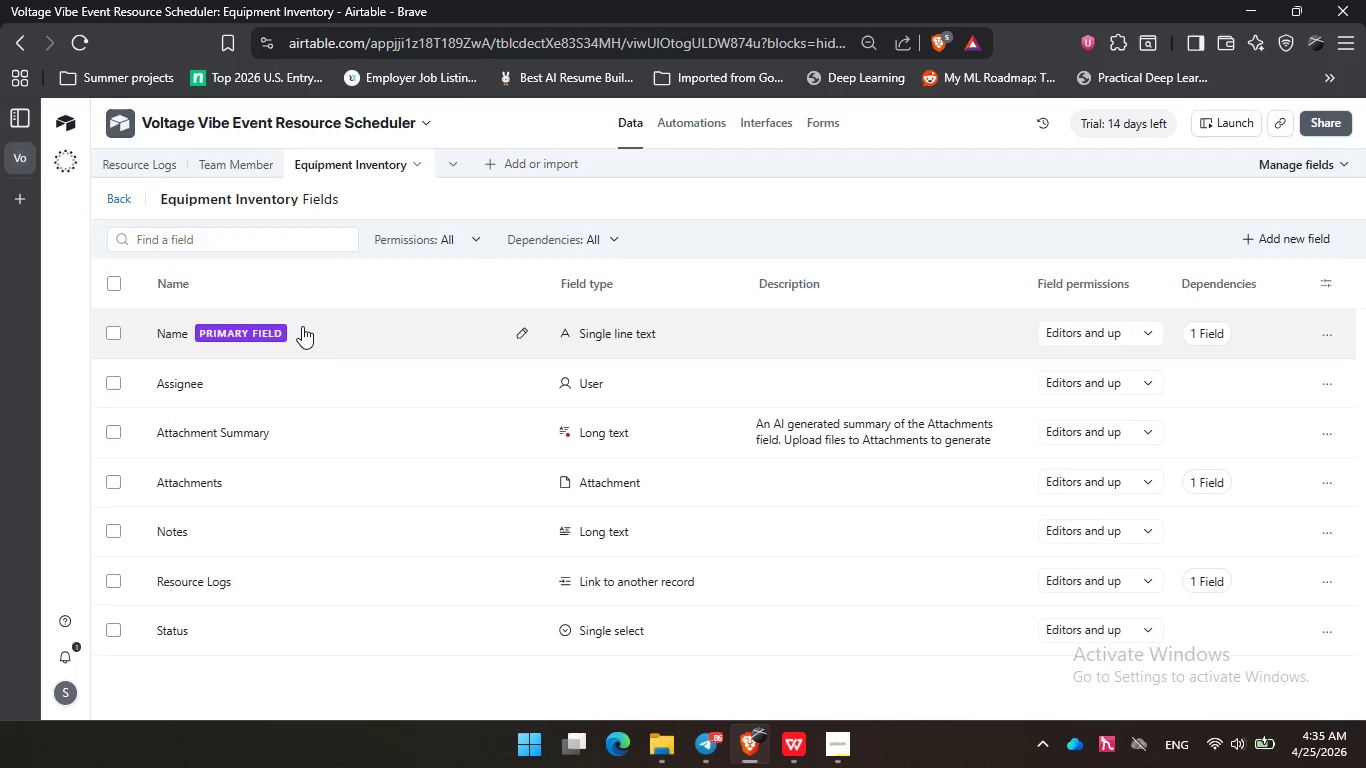 
double_click([113, 330])
 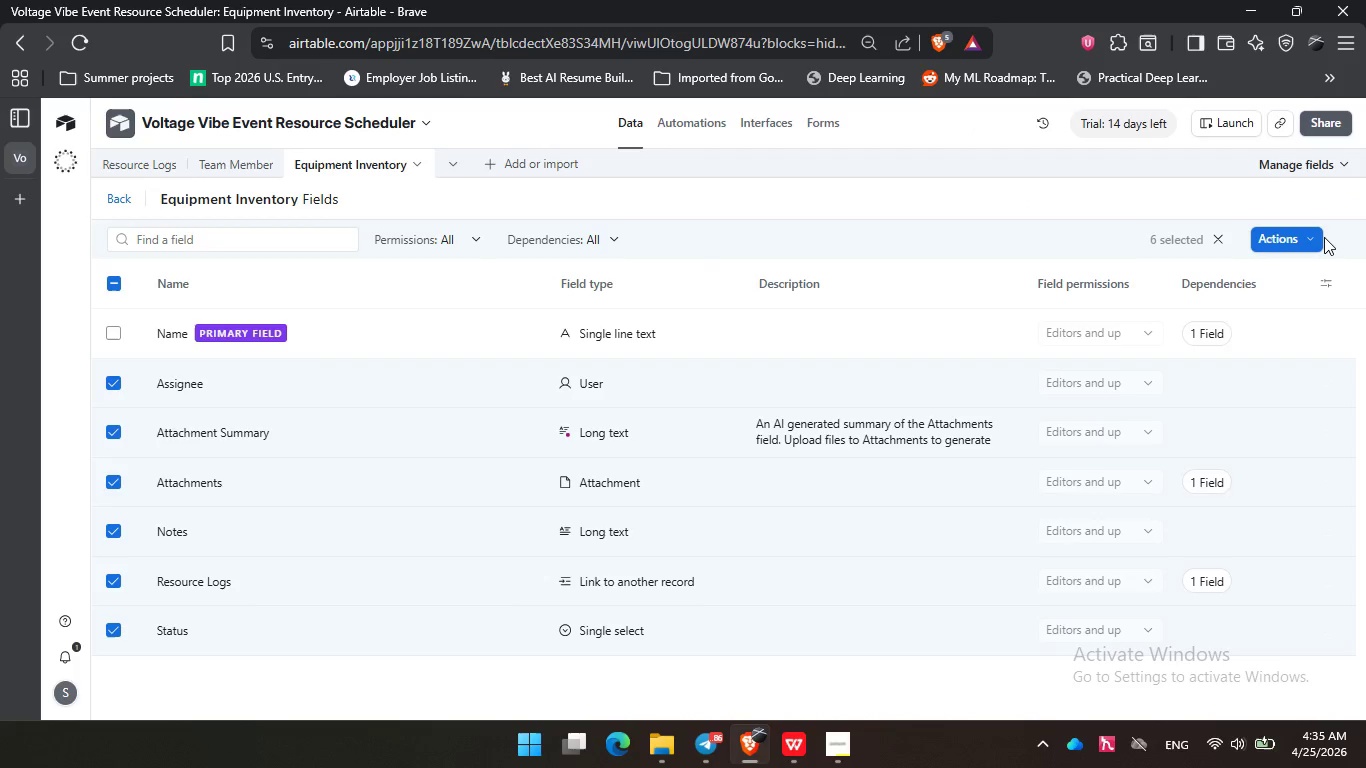 
double_click([1318, 236])
 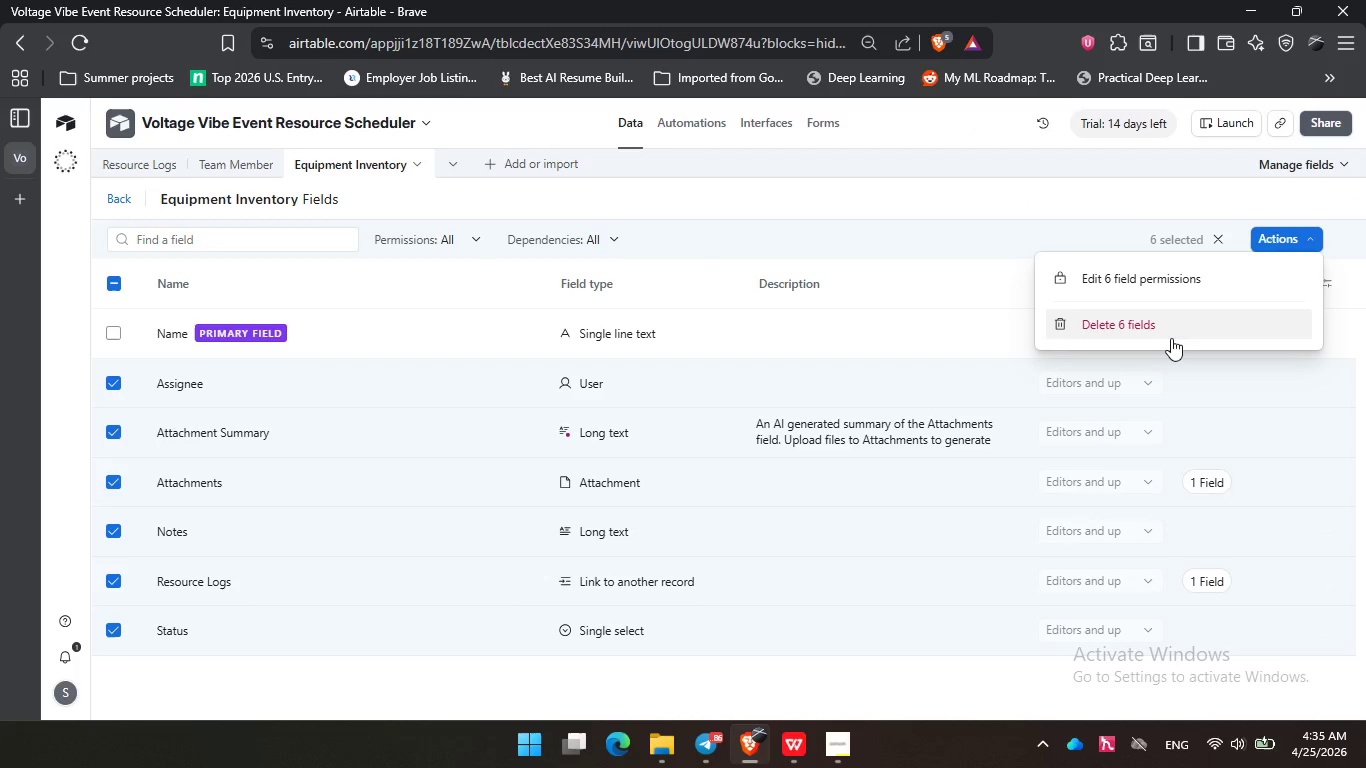 
left_click([1168, 339])
 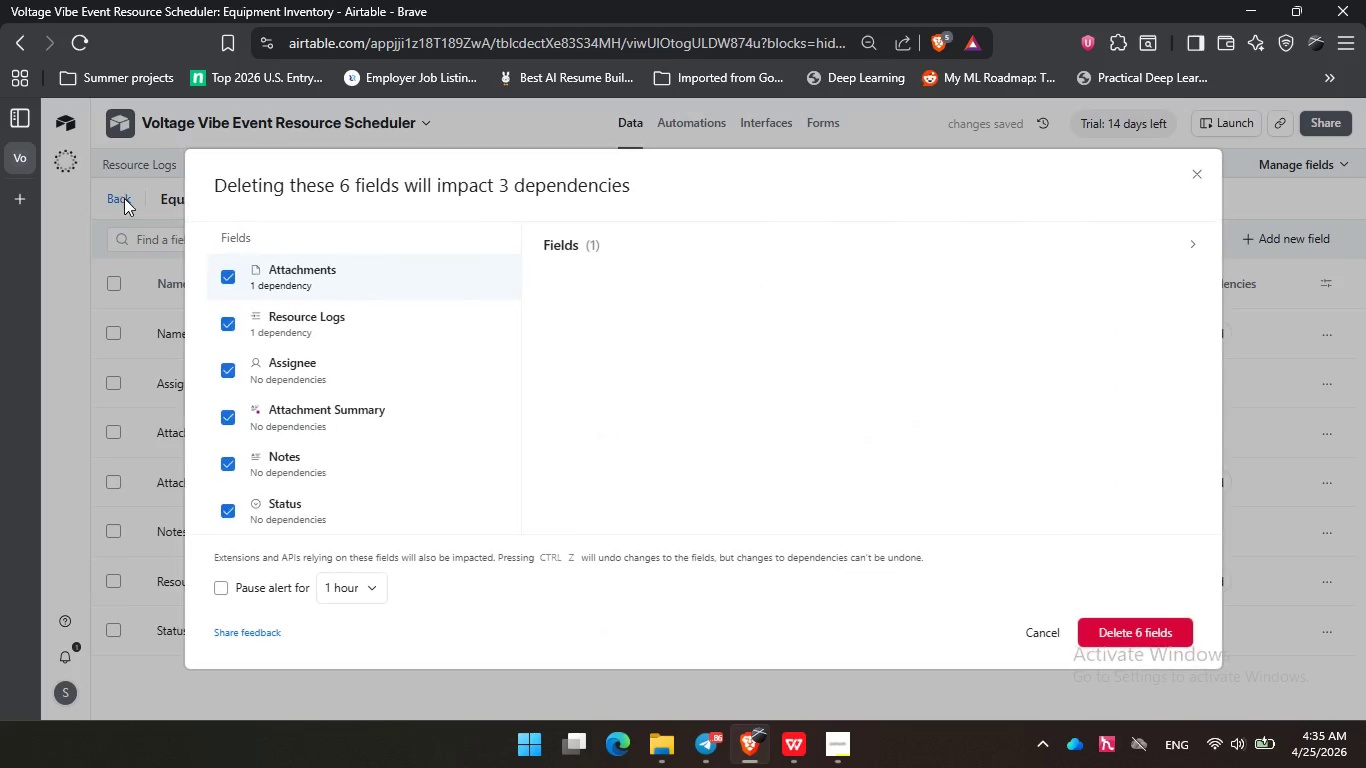 
left_click([1118, 627])
 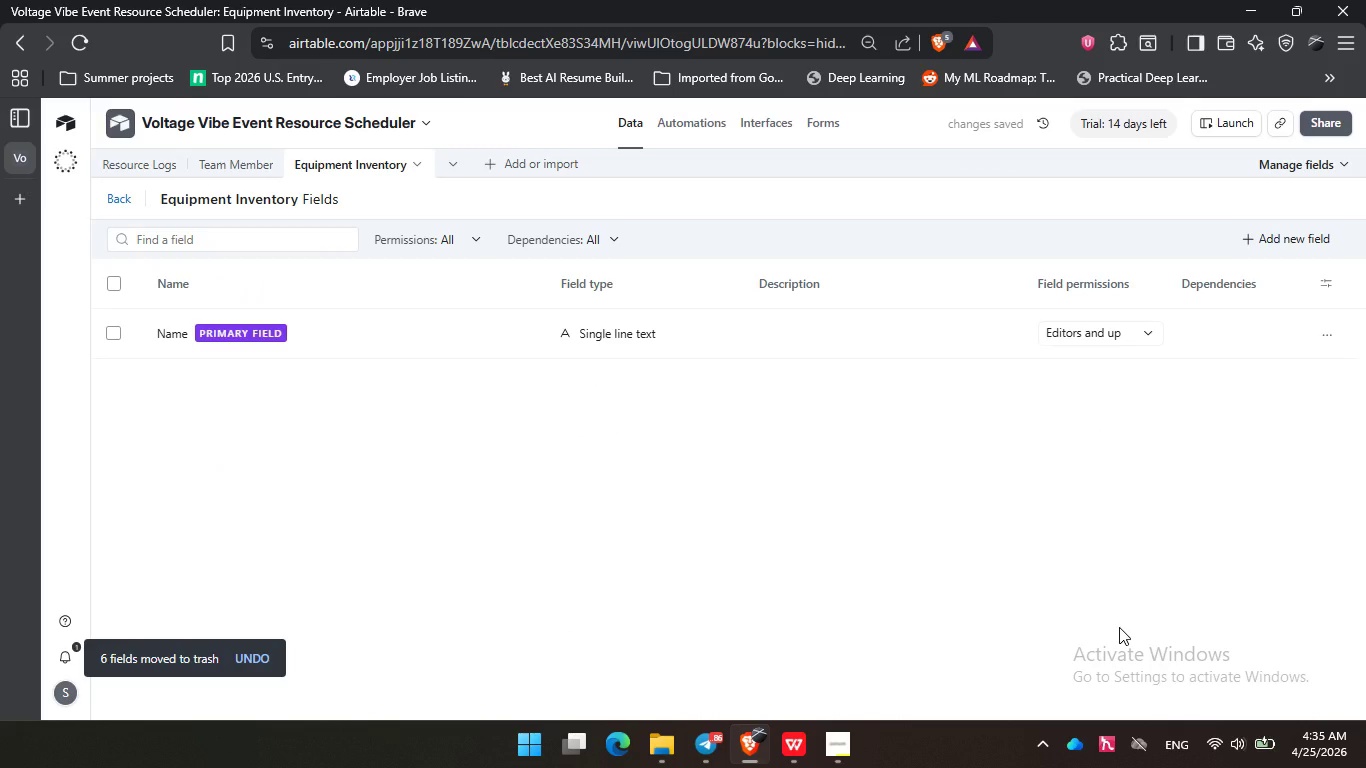 
wait(8.95)
 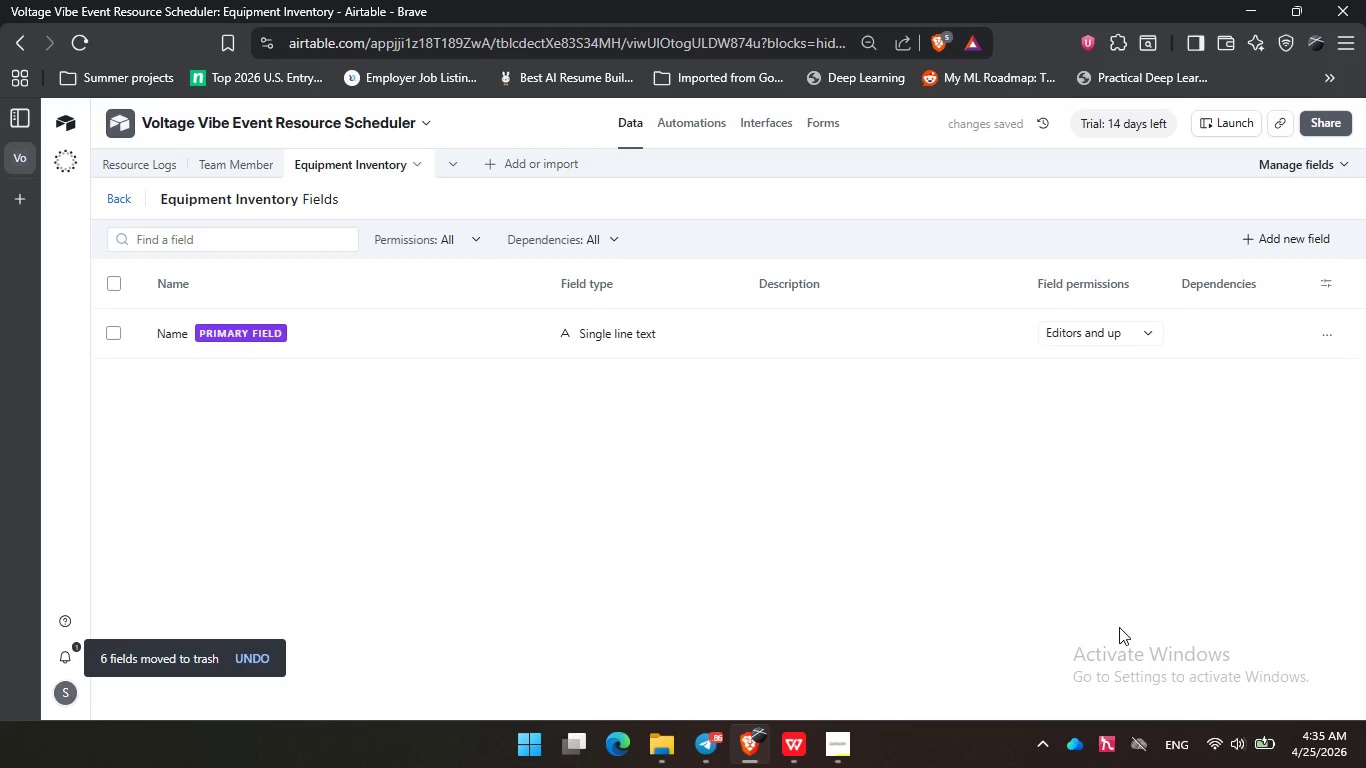 
left_click([832, 754])